 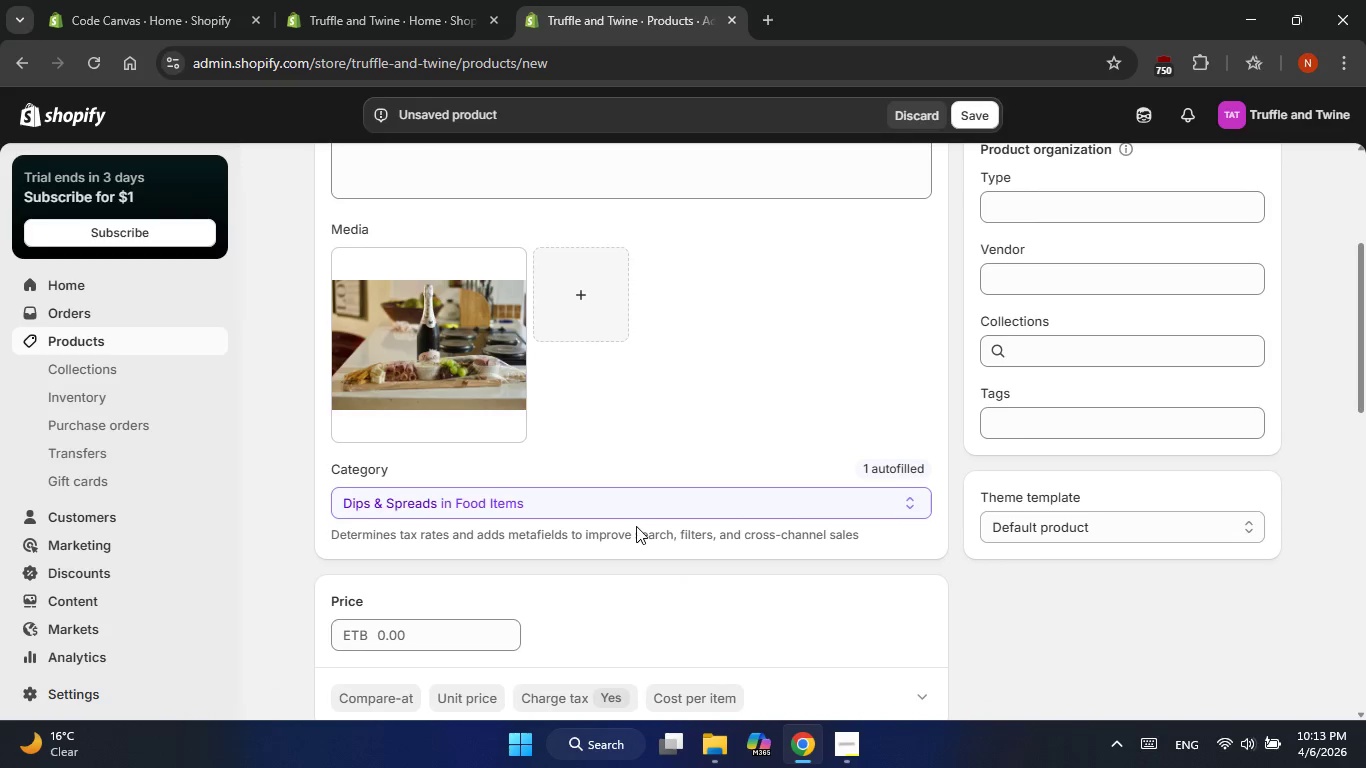 
scroll: coordinate [496, 568], scroll_direction: down, amount: 4.0
 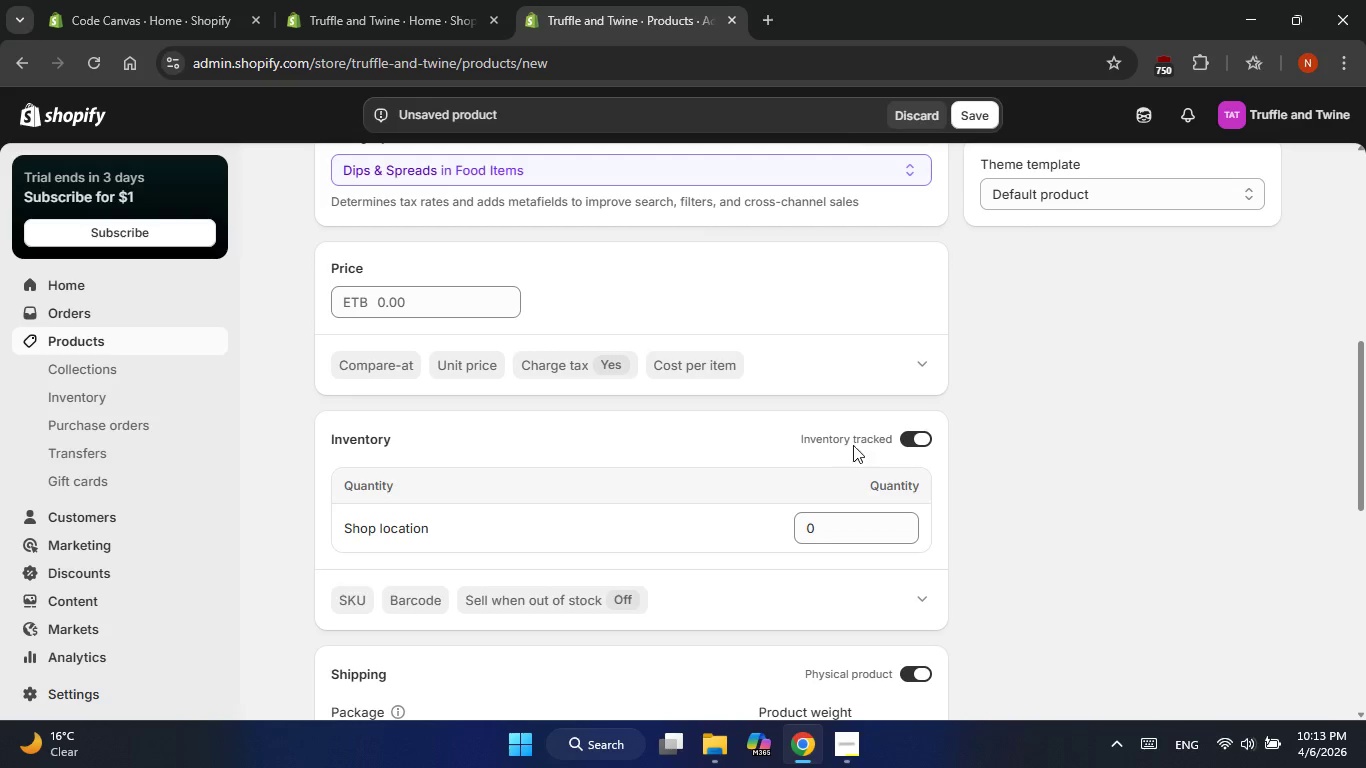 
left_click([909, 442])
 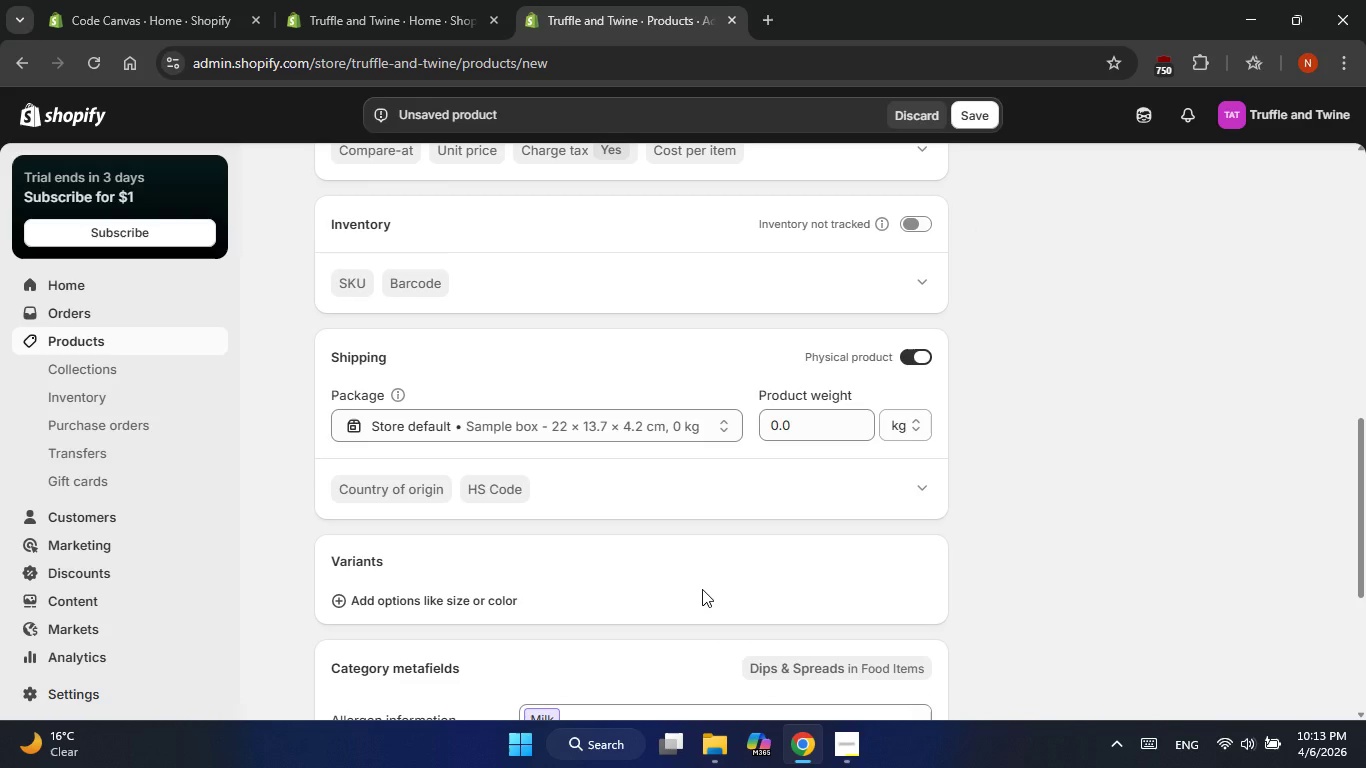 
wait(12.64)
 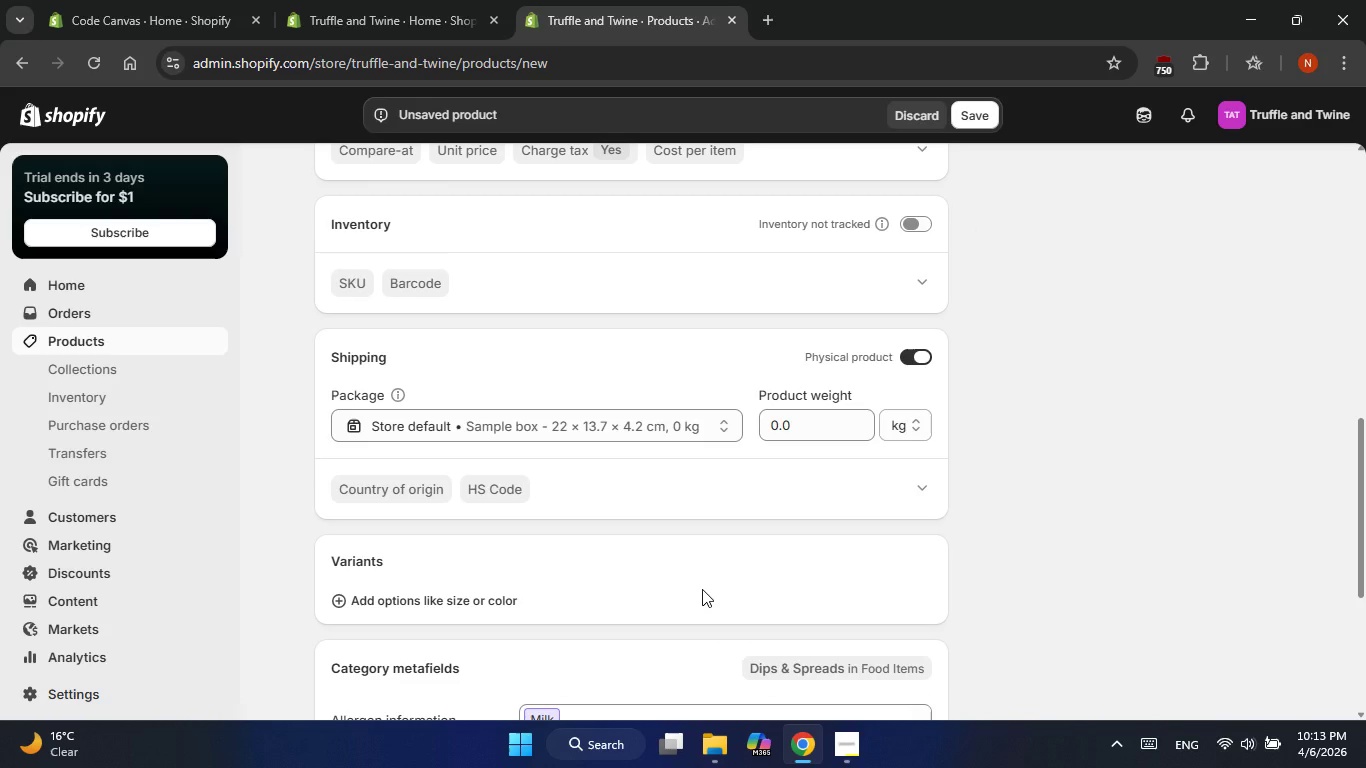 
scroll: coordinate [763, 590], scroll_direction: down, amount: 17.0
 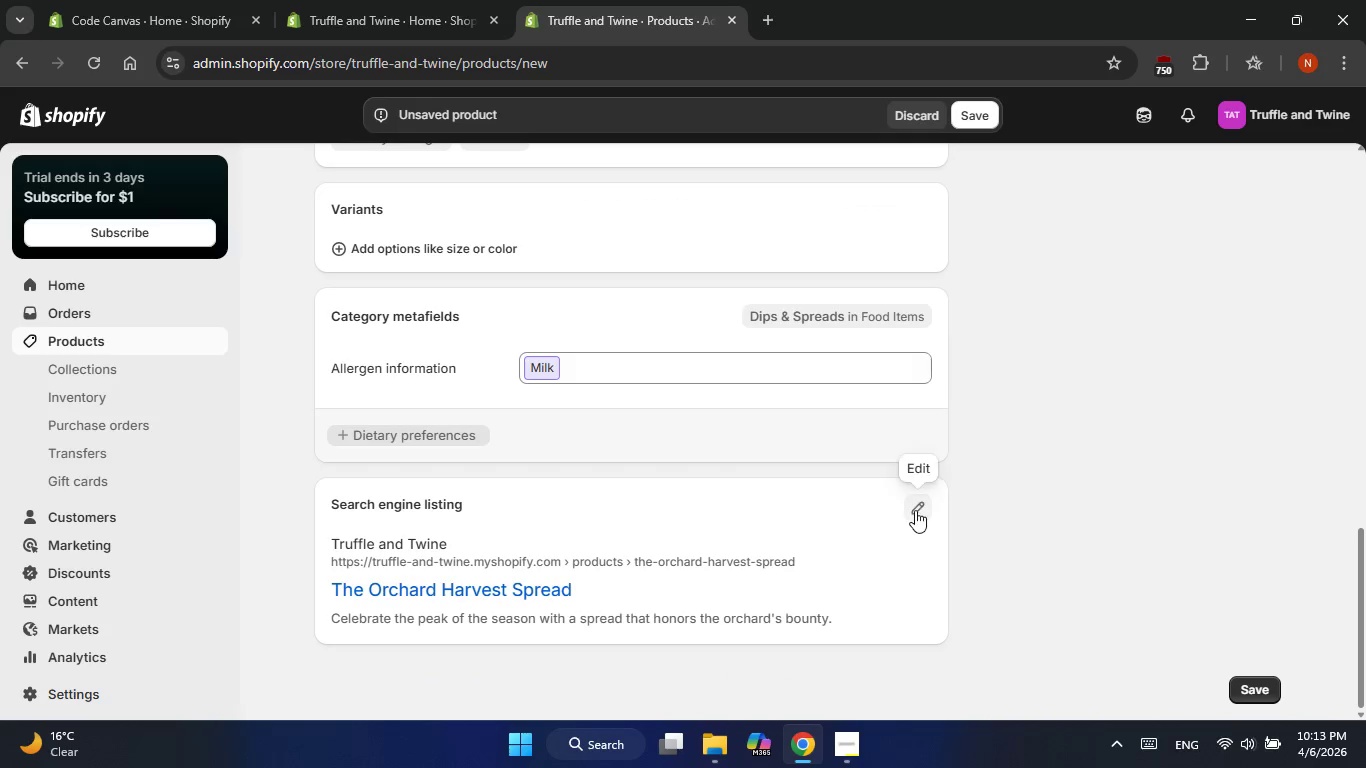 
left_click([915, 510])
 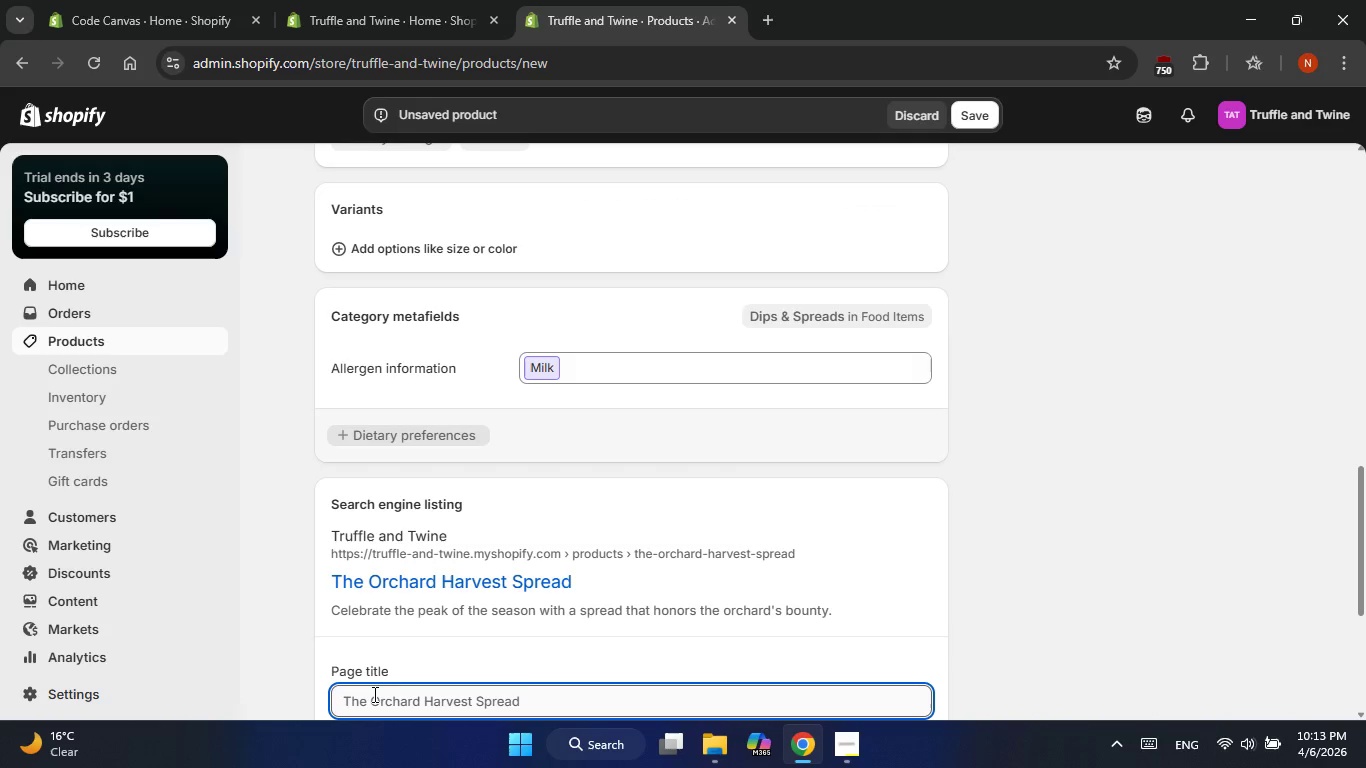 
scroll: coordinate [380, 693], scroll_direction: down, amount: 4.0
 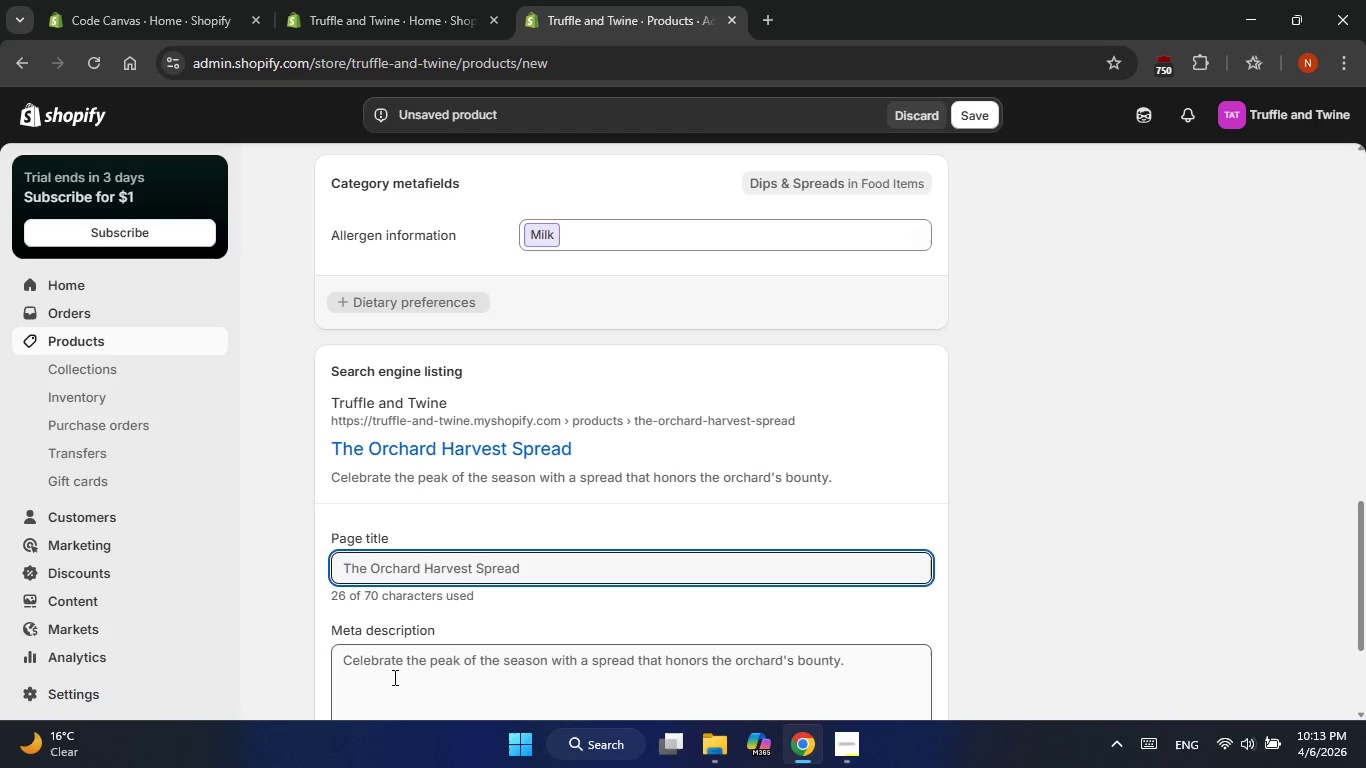 
left_click([392, 681])
 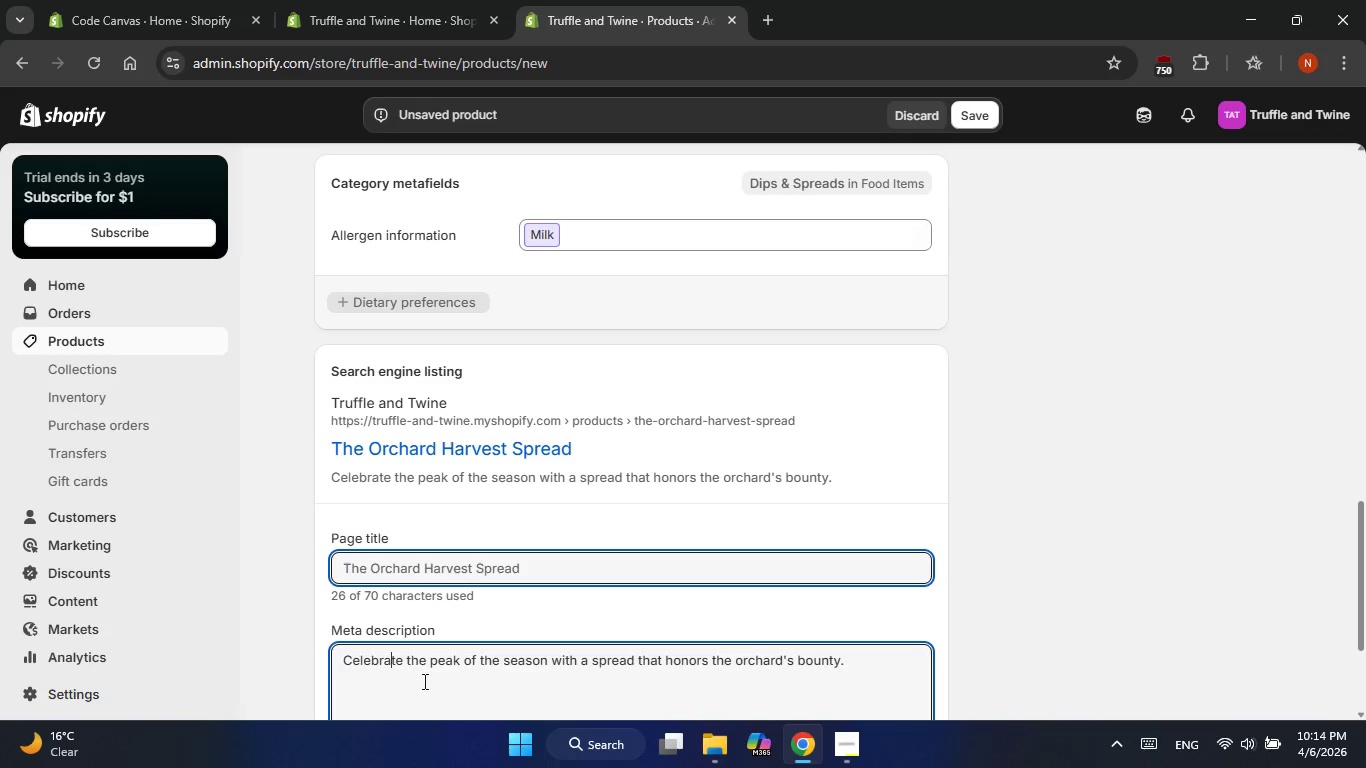 
scroll: coordinate [432, 683], scroll_direction: down, amount: 3.0
 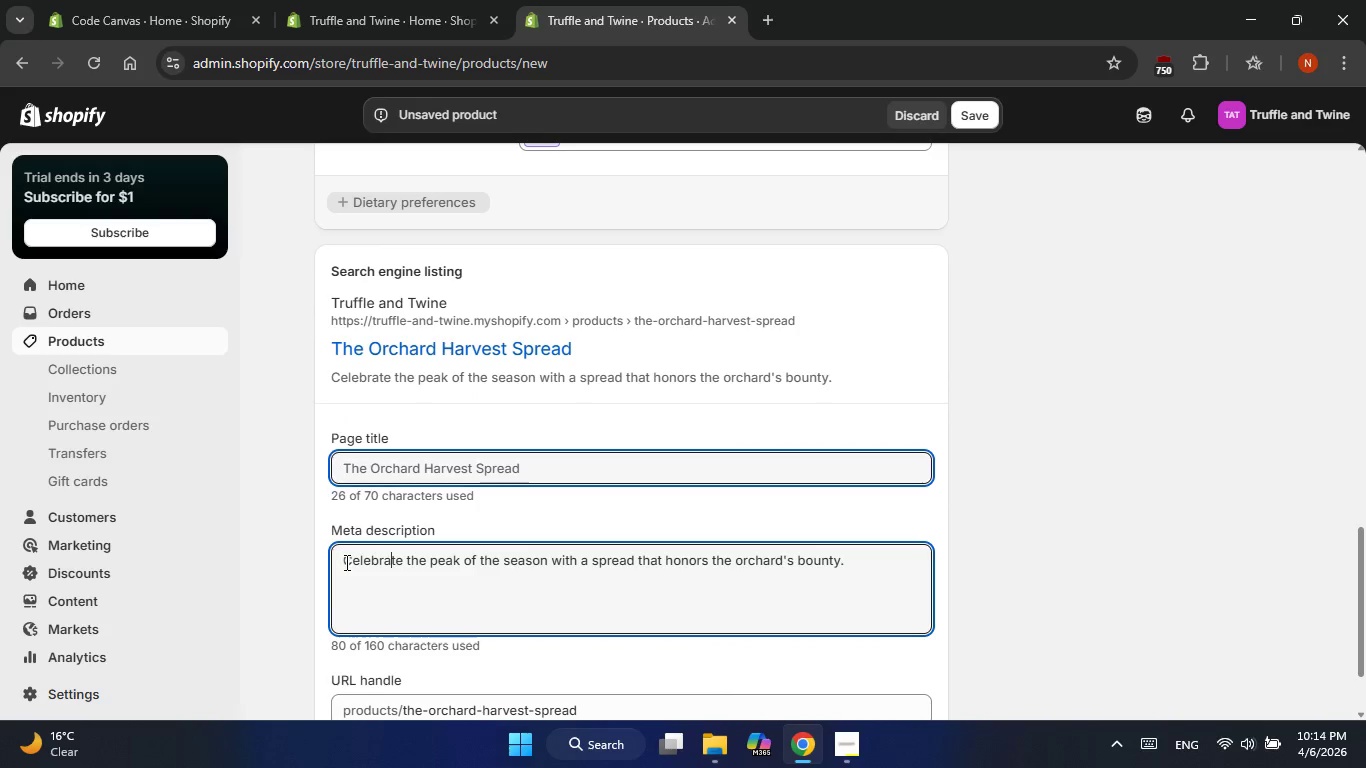 
left_click_drag(start_coordinate=[341, 561], to_coordinate=[851, 582])
 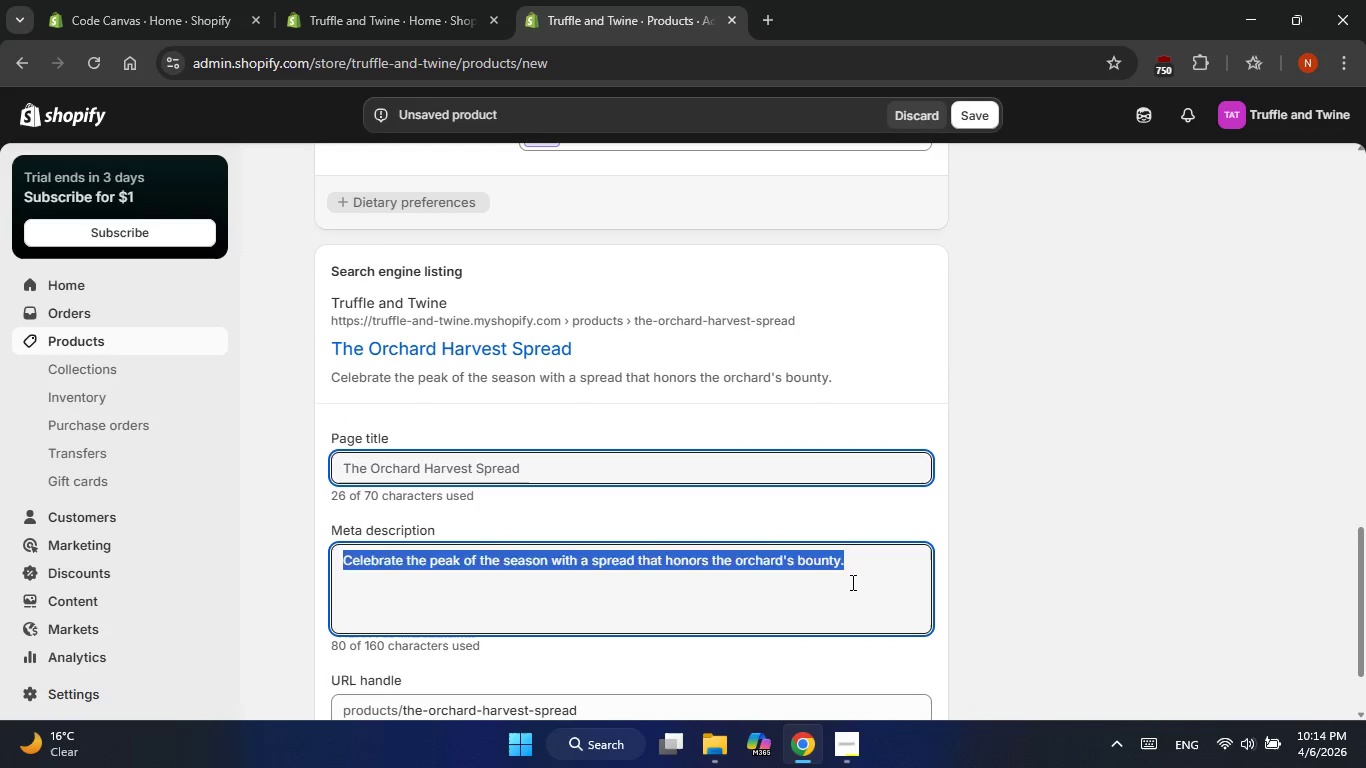 
key(Backspace)
type(A premium farm-to table spread featuring aged CHedd)
 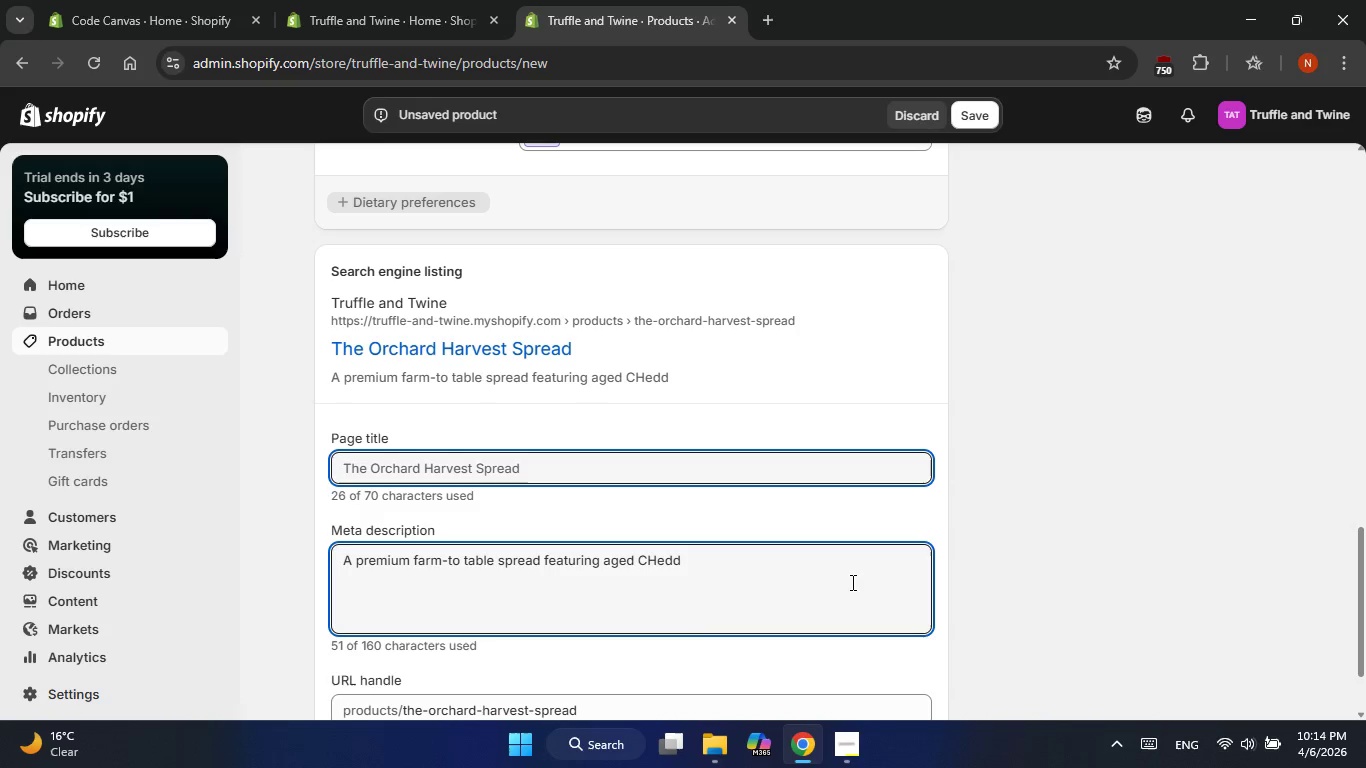 
key(ArrowLeft)
 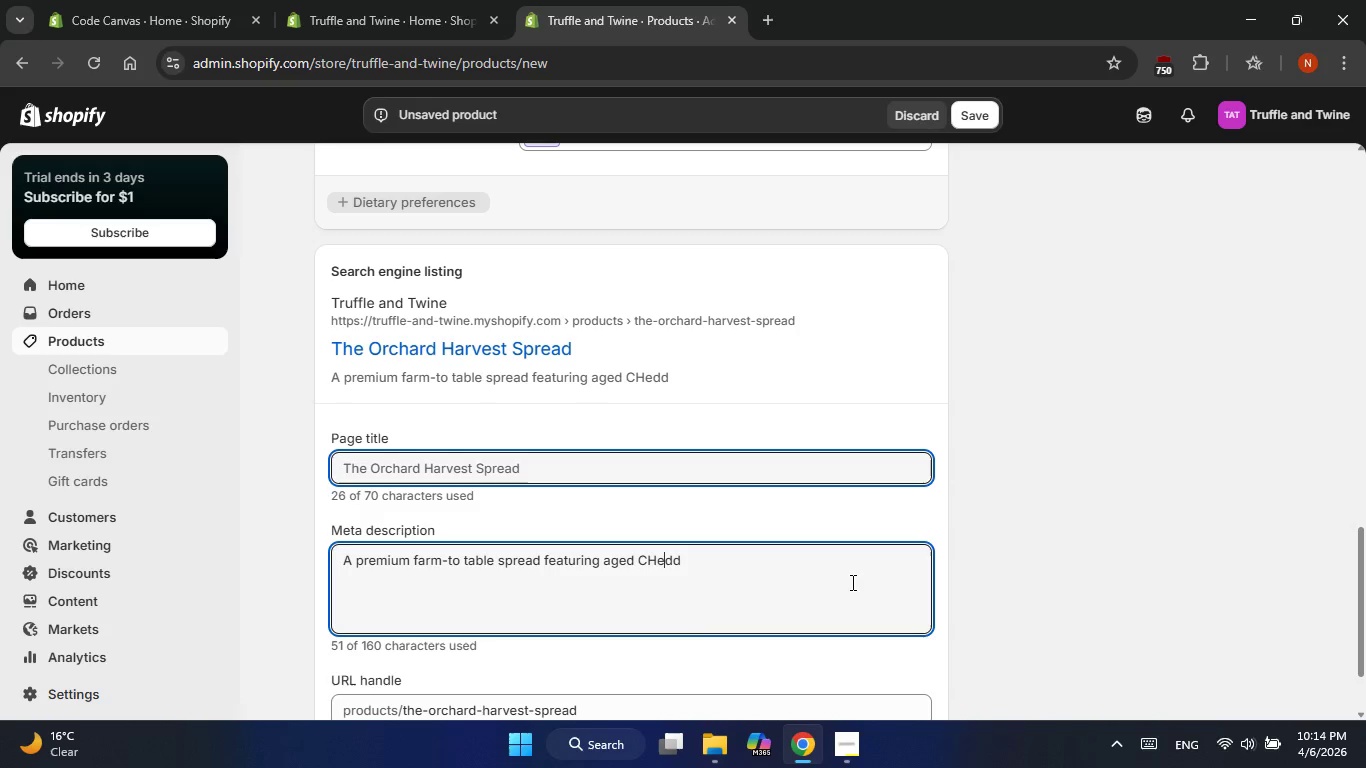 
key(ArrowLeft)
 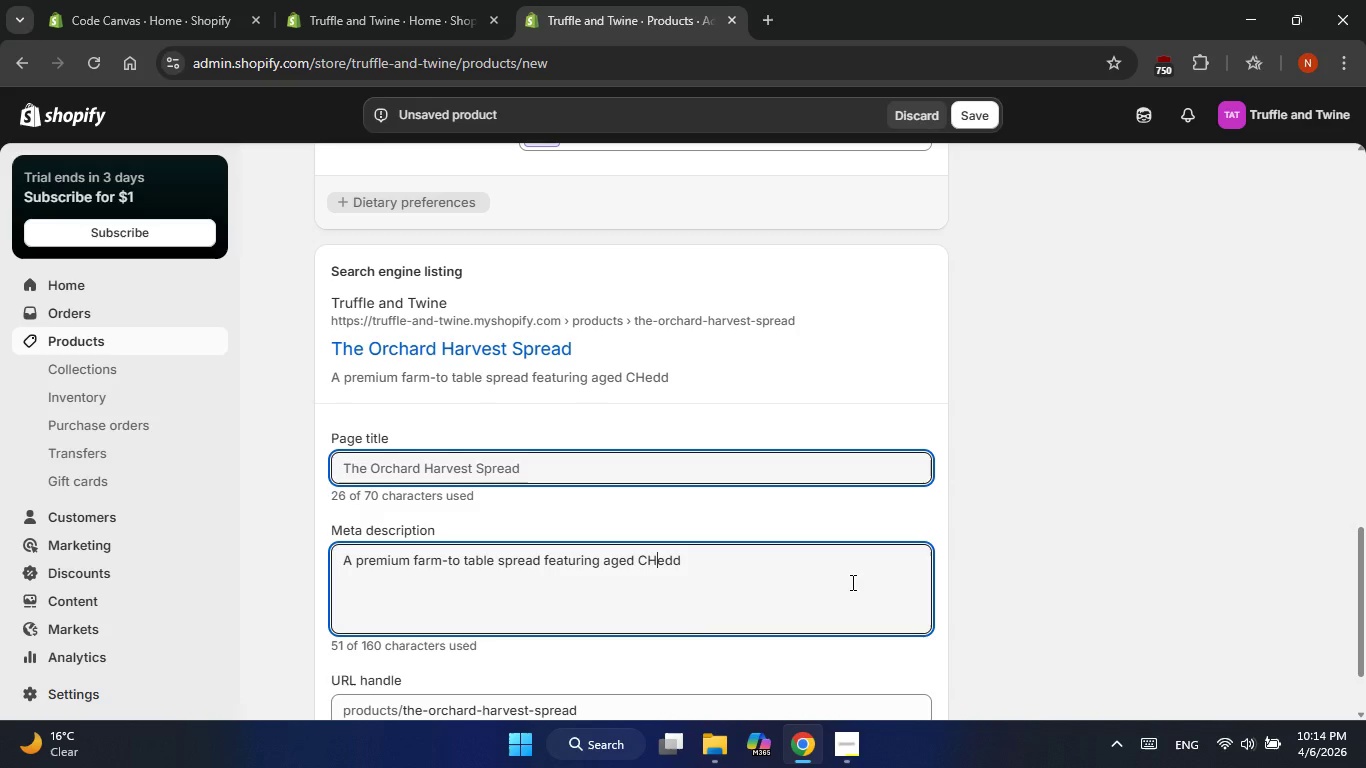 
key(ArrowLeft)
 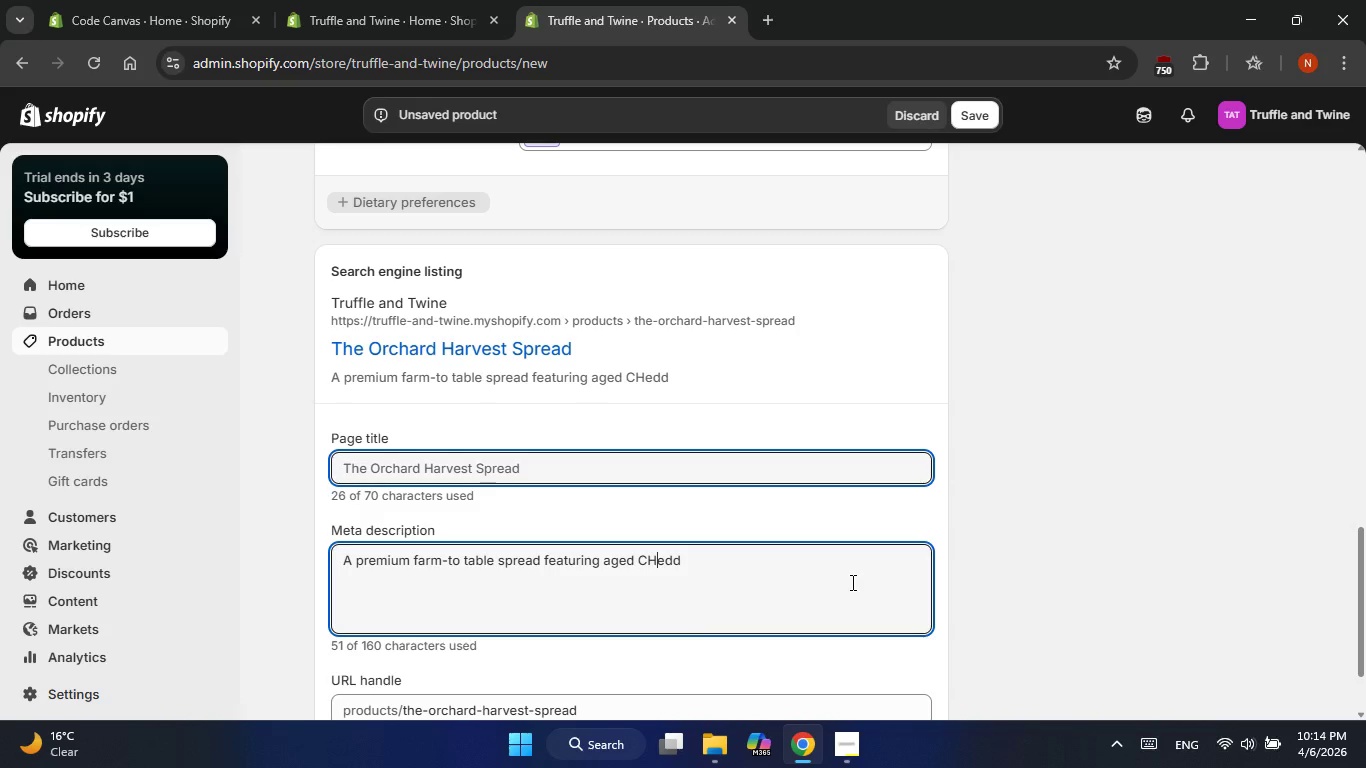 
key(Backspace)
 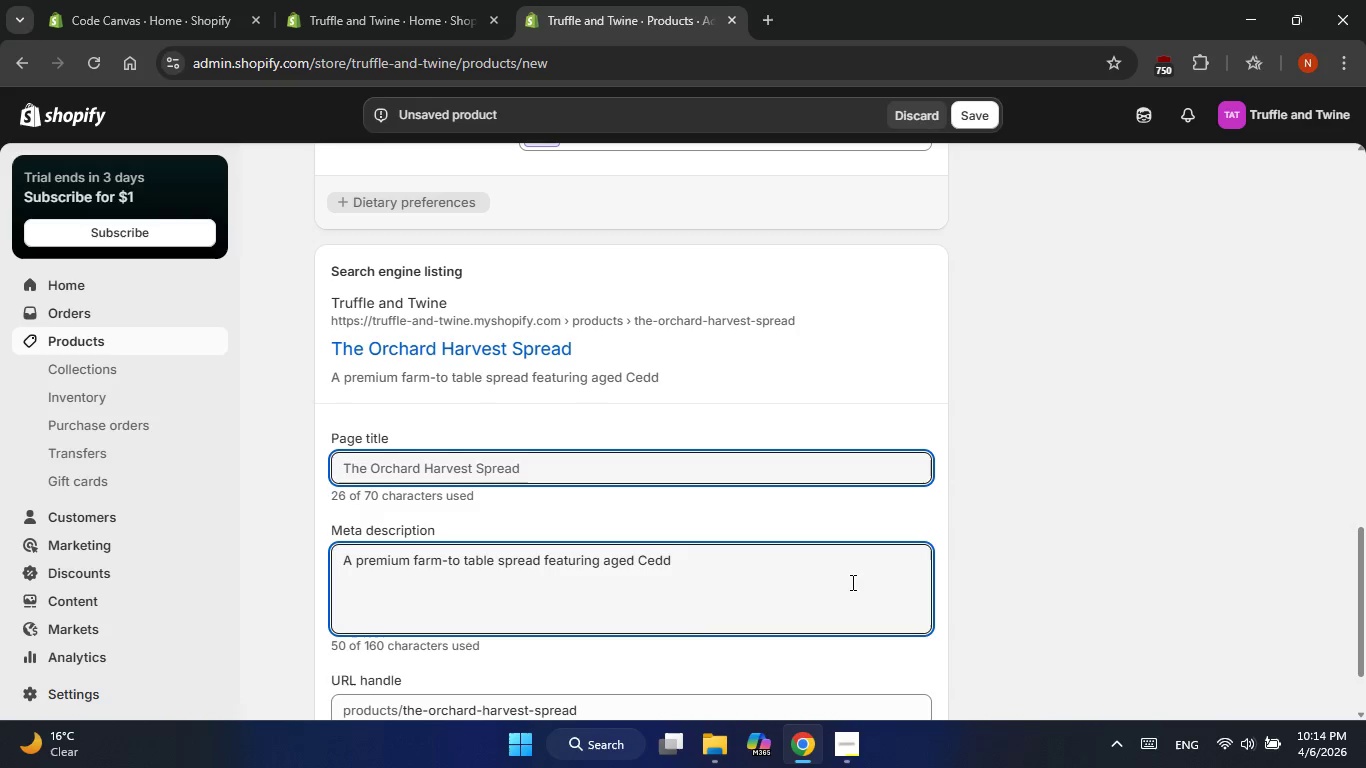 
key(H)
 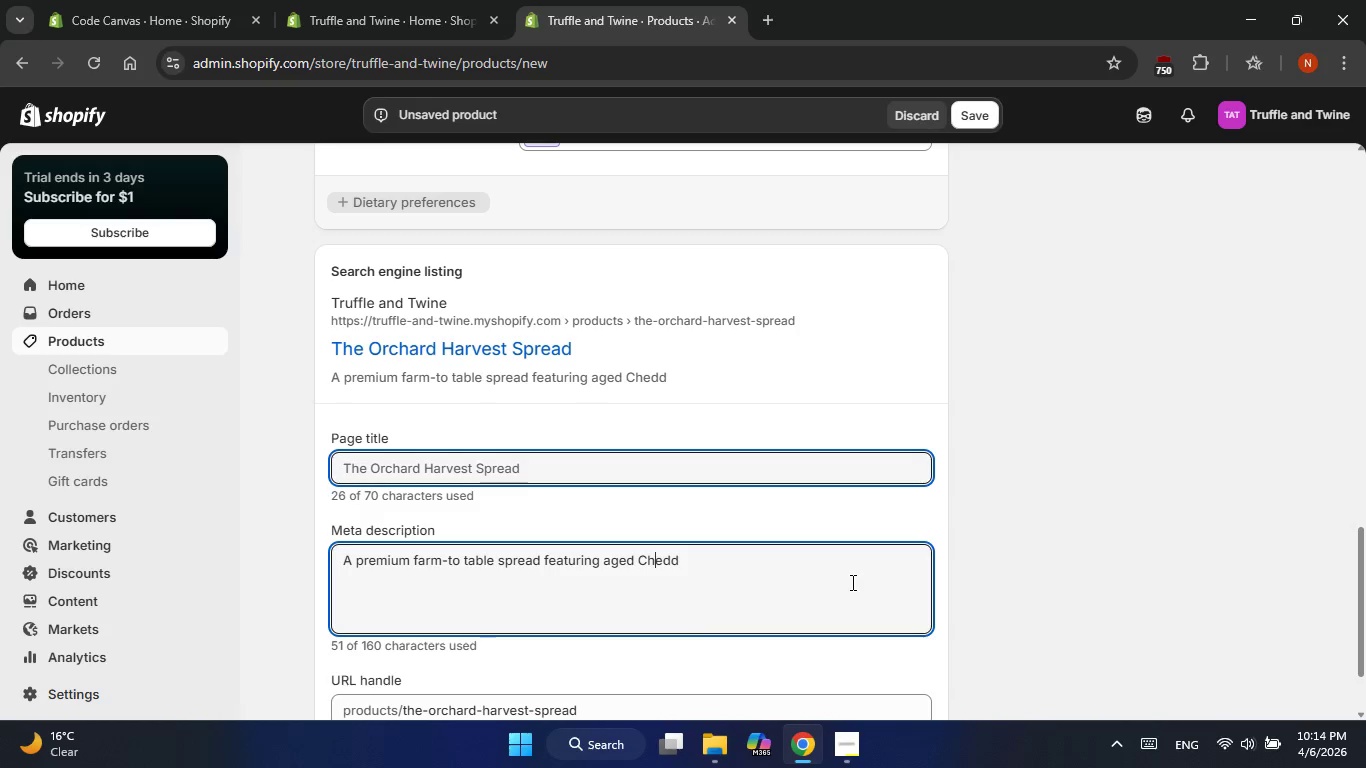 
key(ArrowRight)
 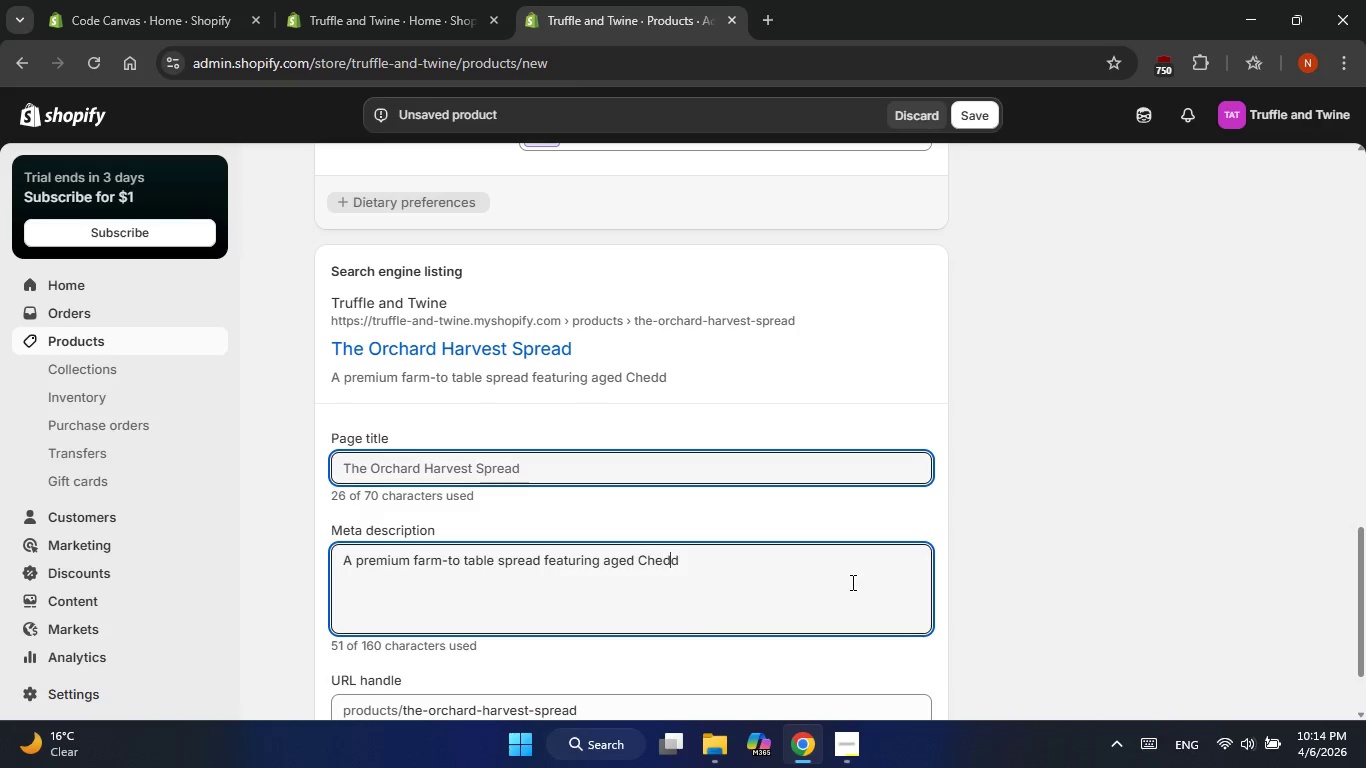 
key(ArrowRight)
 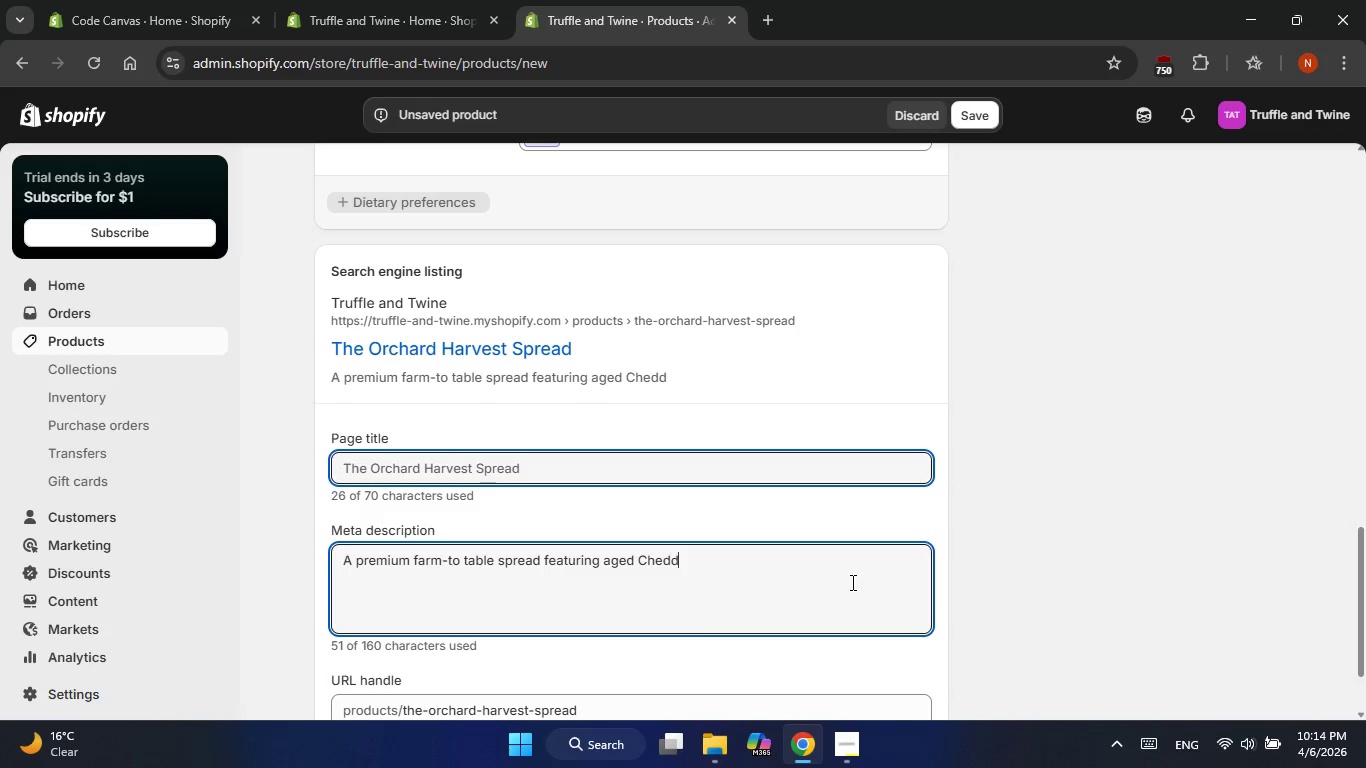 
key(ArrowRight)
 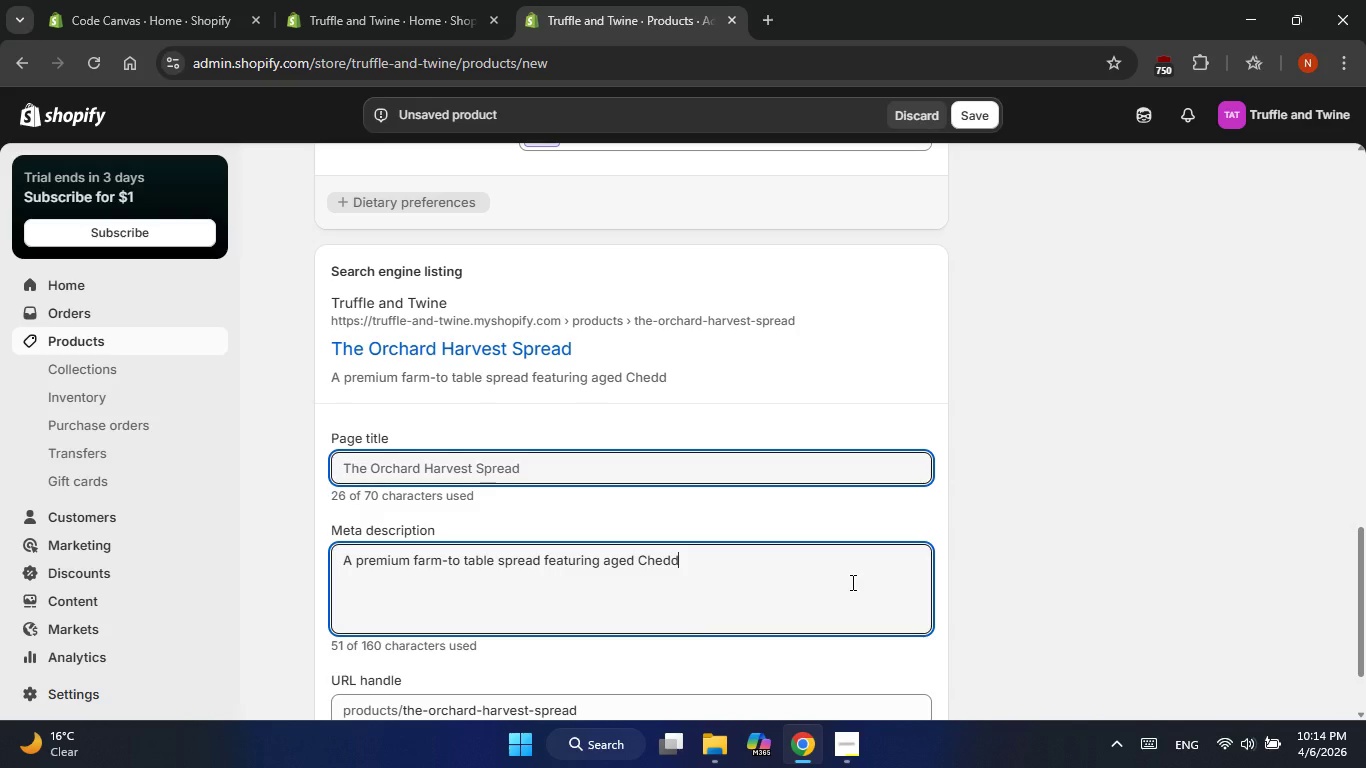 
type(ar )
key(Backspace)
type(,goat cheese and )
 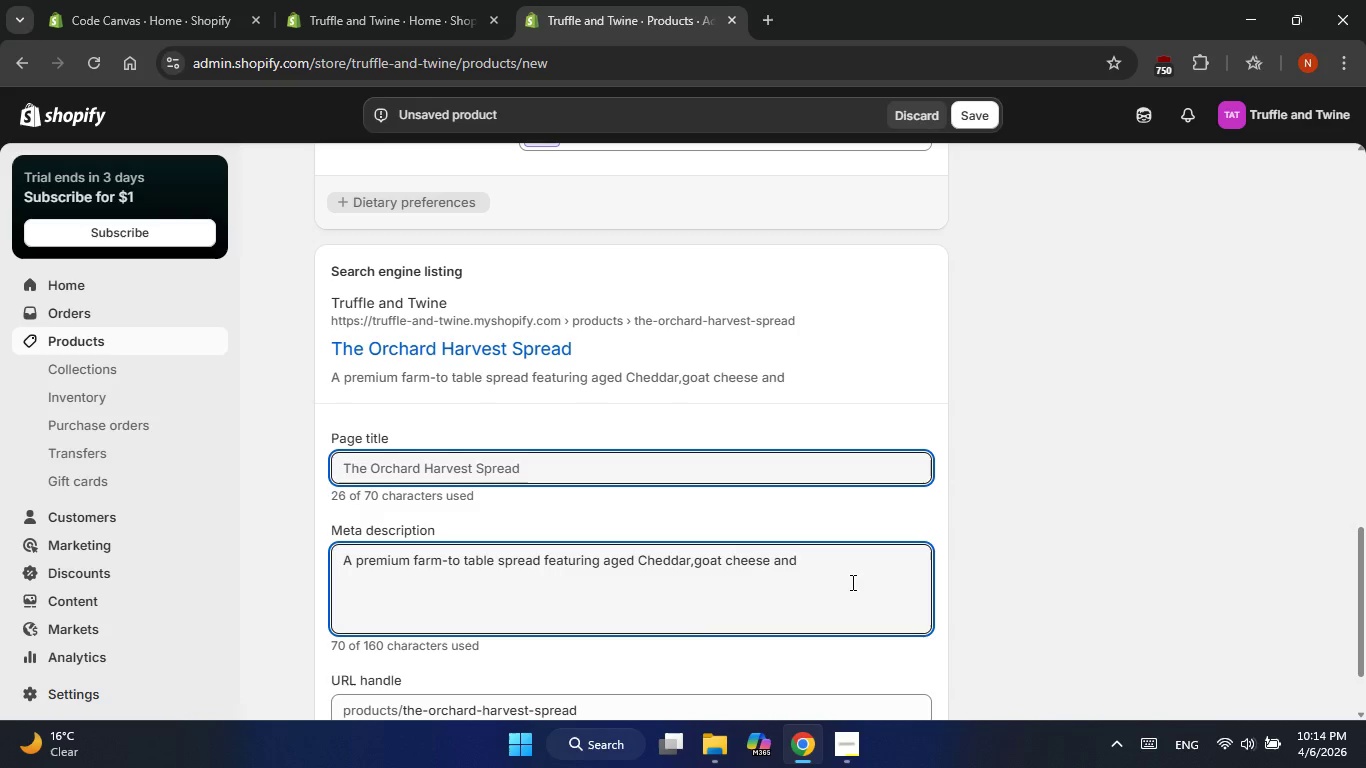 
type(seasonal stone fruits.perfect )
 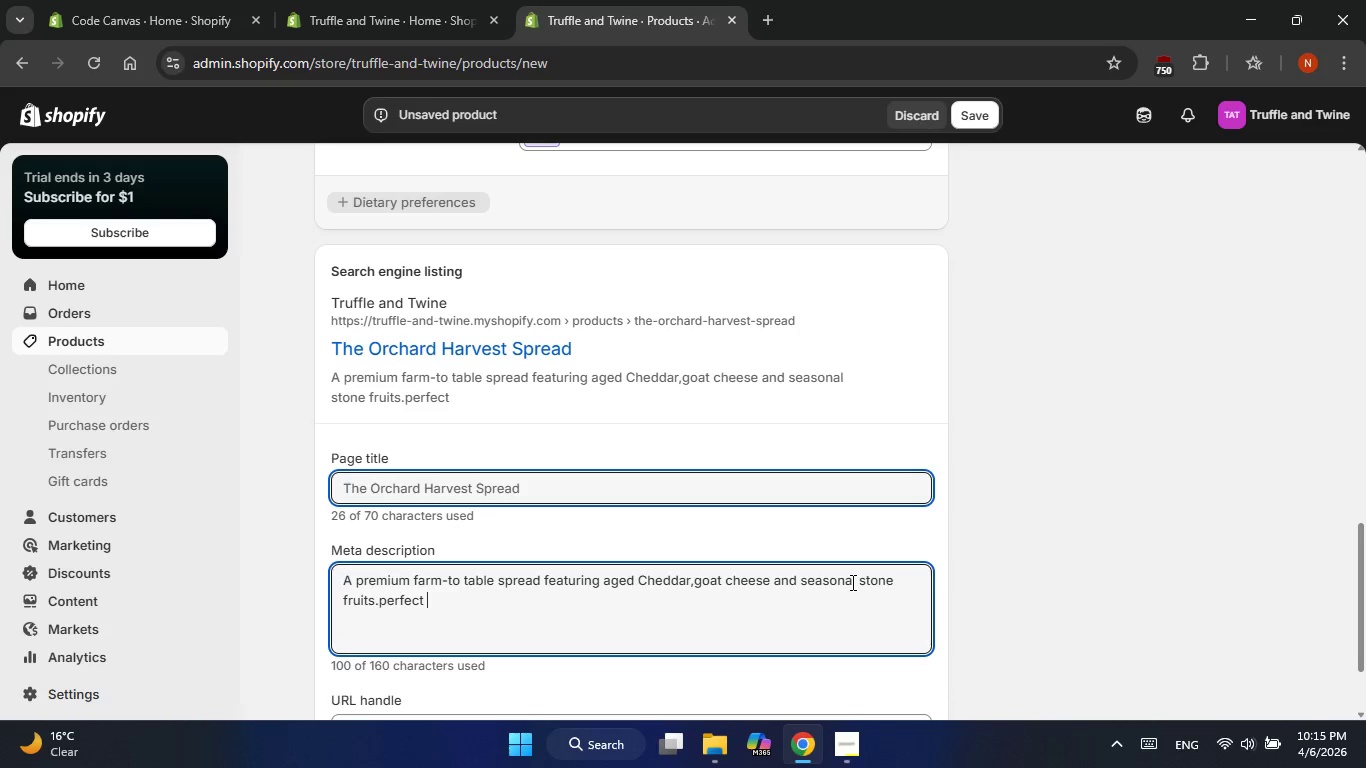 
type(for high-end gifting or outdoor dining.)
 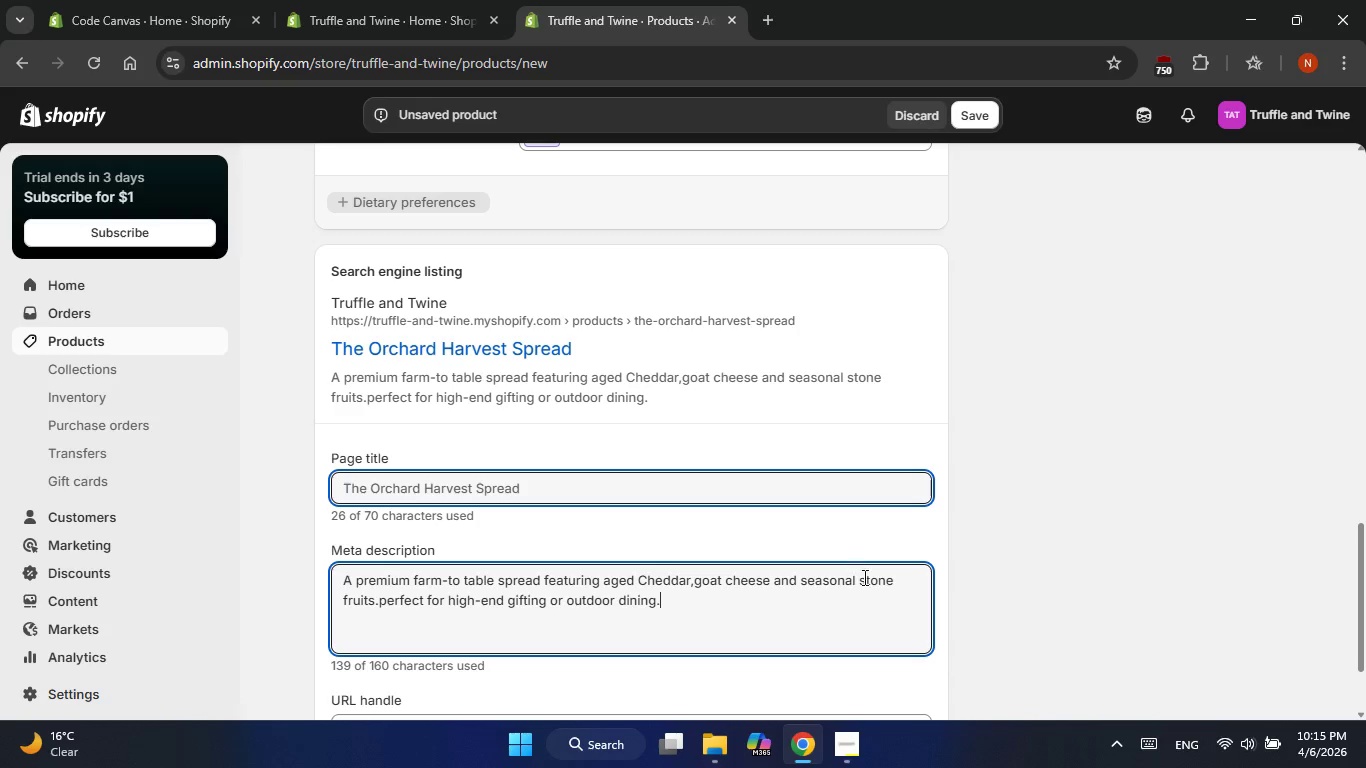 
scroll: coordinate [777, 529], scroll_direction: up, amount: 17.0
 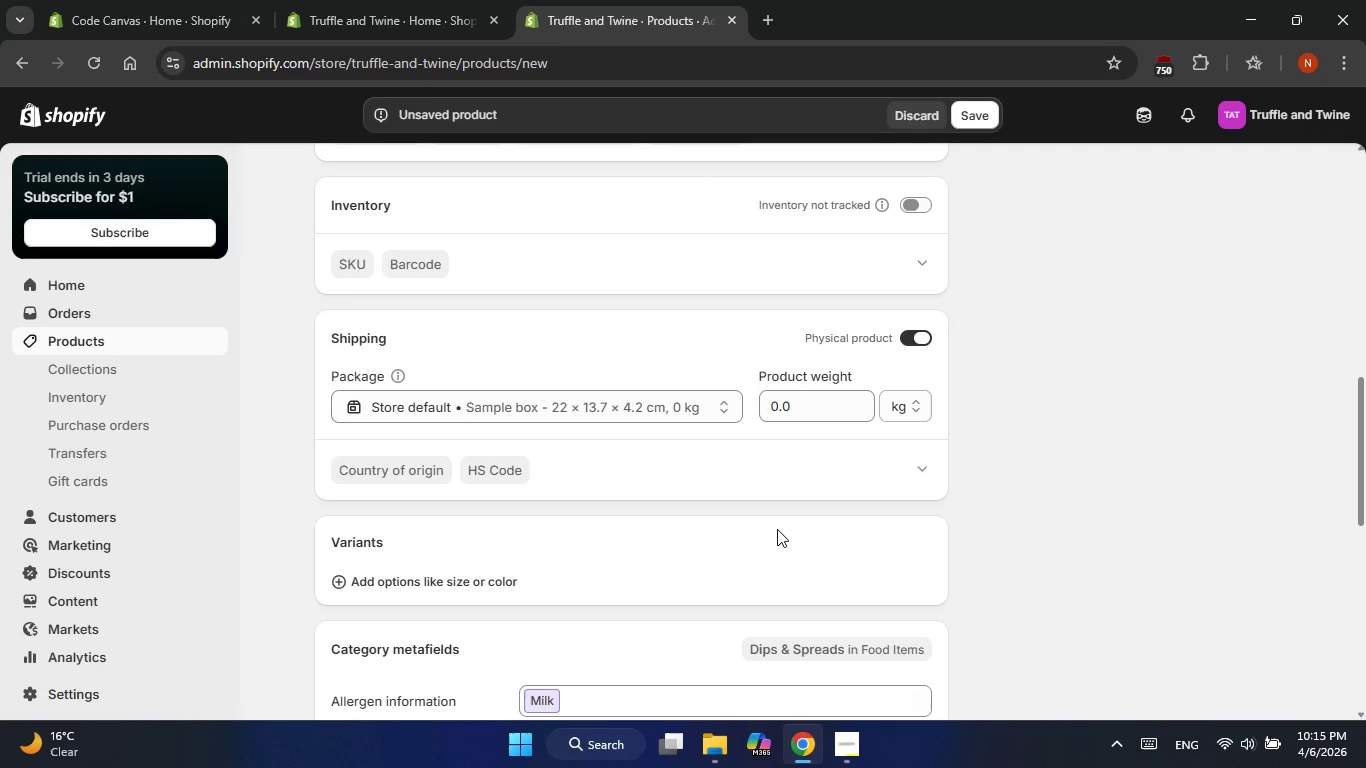 
scroll: coordinate [665, 558], scroll_direction: down, amount: 8.0
 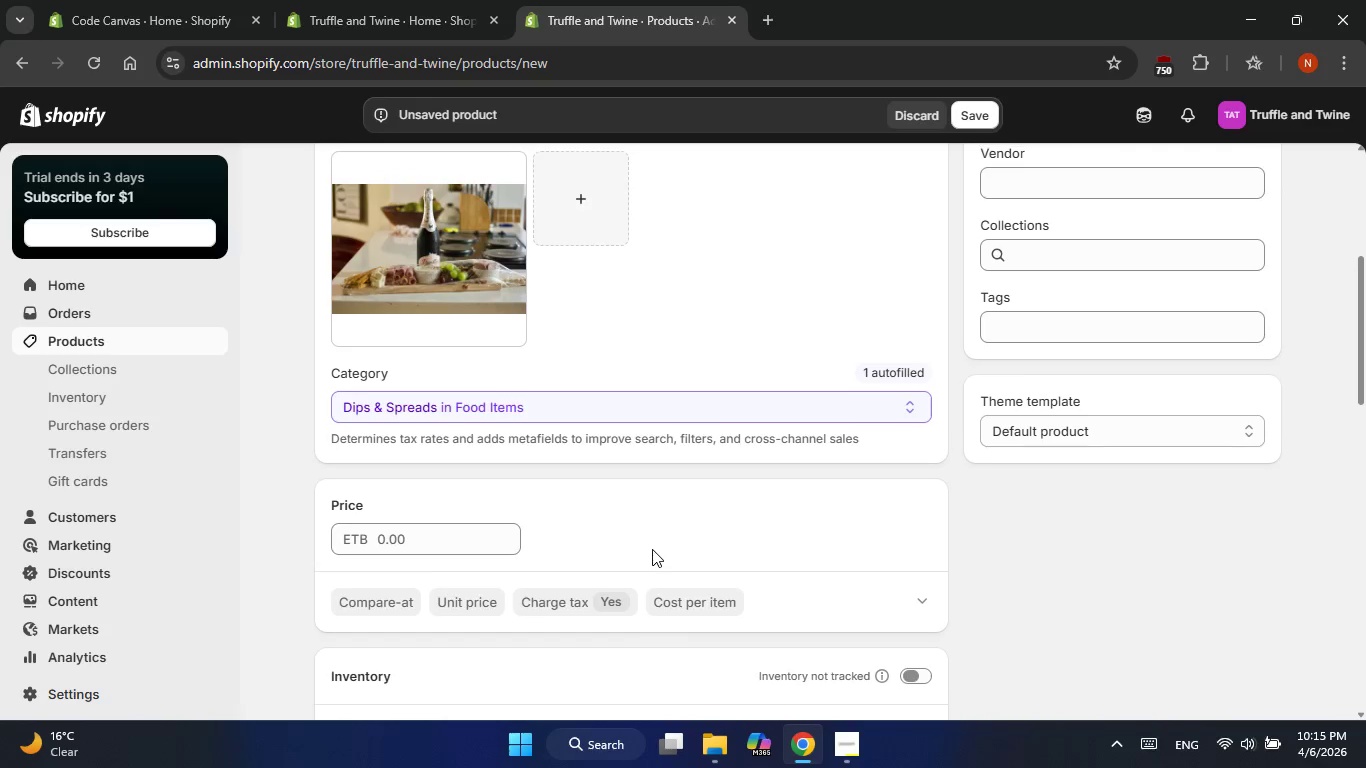 
wait(5.53)
 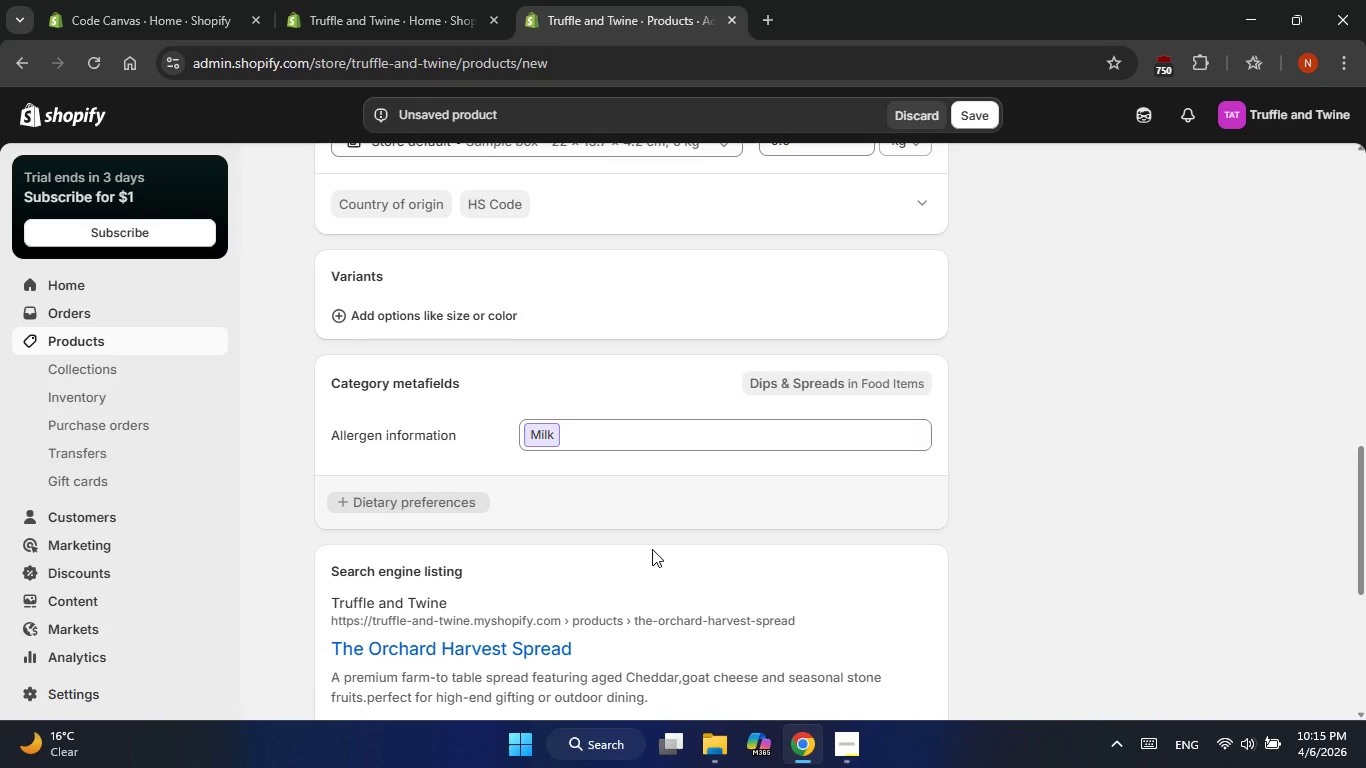 
left_click([436, 572])
 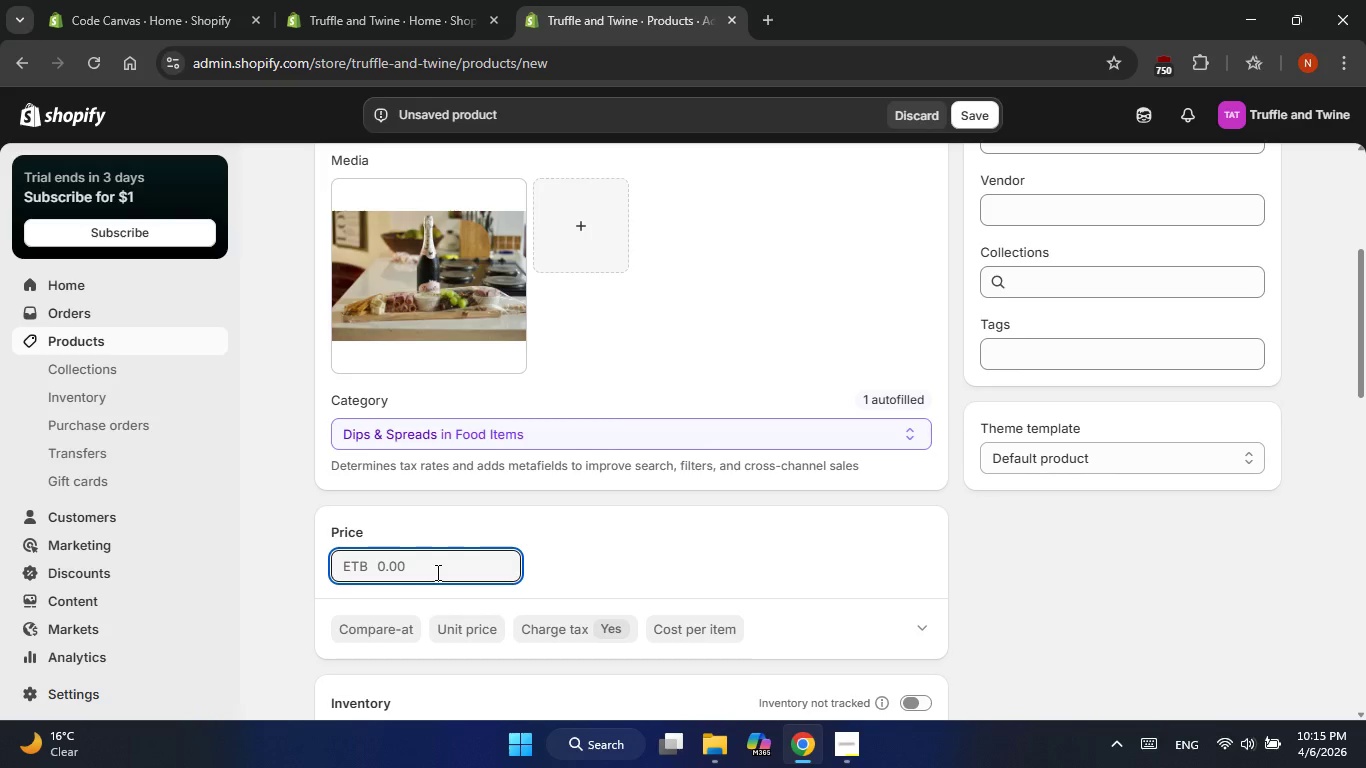 
wait(15.09)
 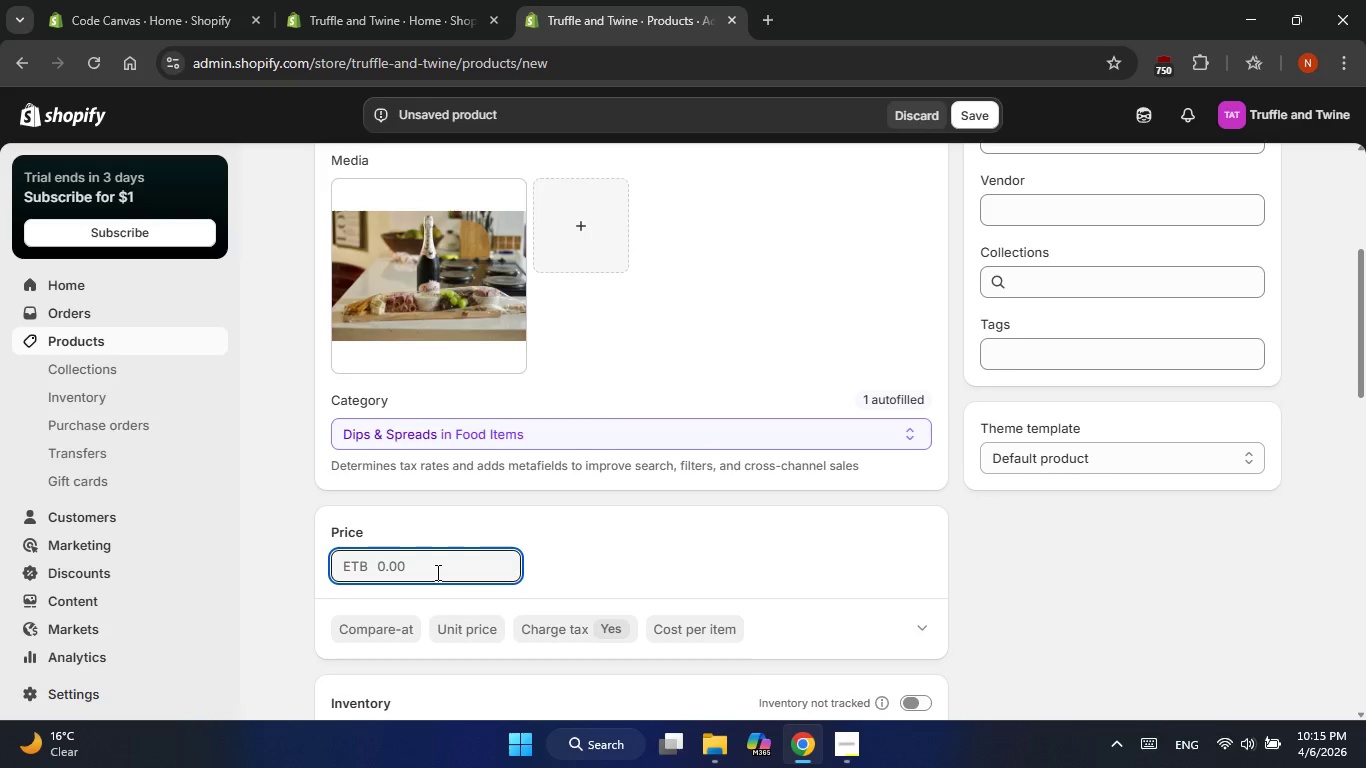 
scroll: coordinate [436, 572], scroll_direction: down, amount: 2.0
 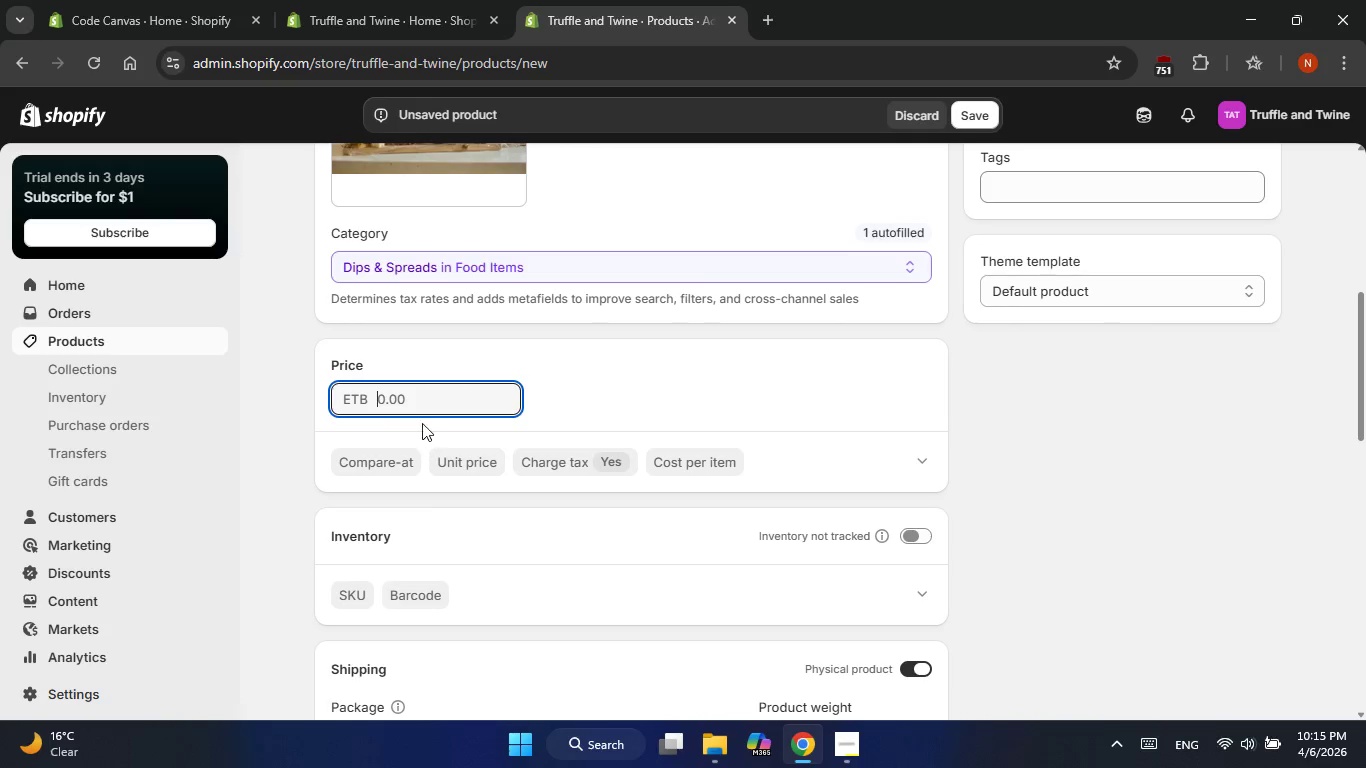 
left_click([412, 399])
 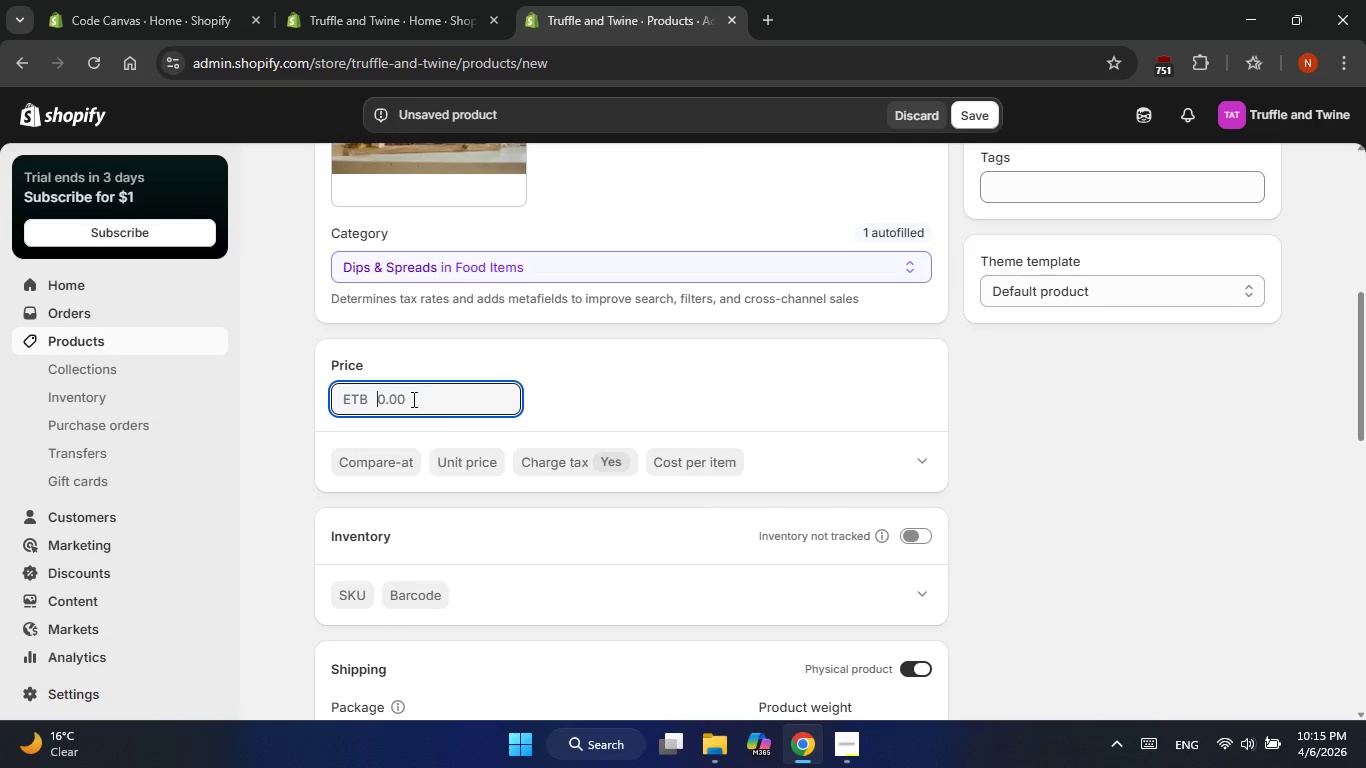 
key(Numpad9)
 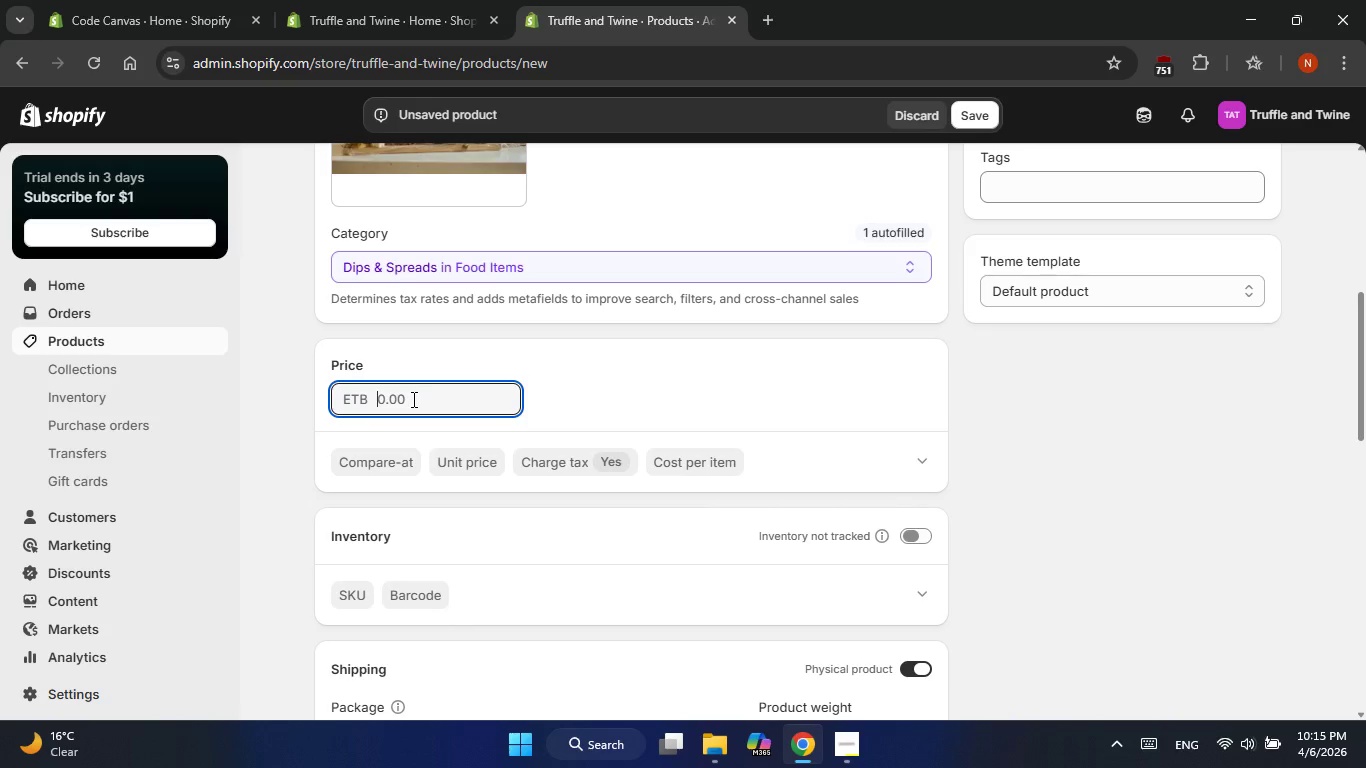 
key(Numpad0)
 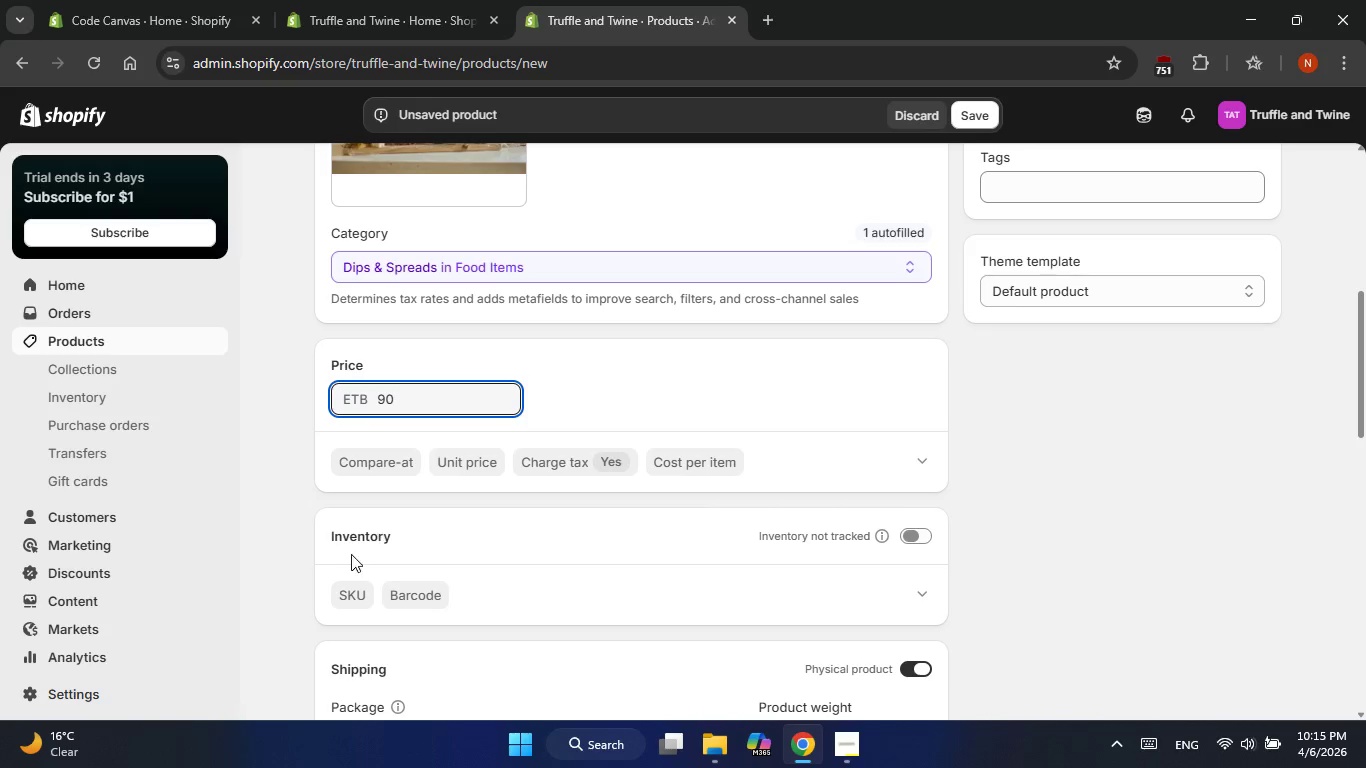 
scroll: coordinate [419, 525], scroll_direction: down, amount: 11.0
 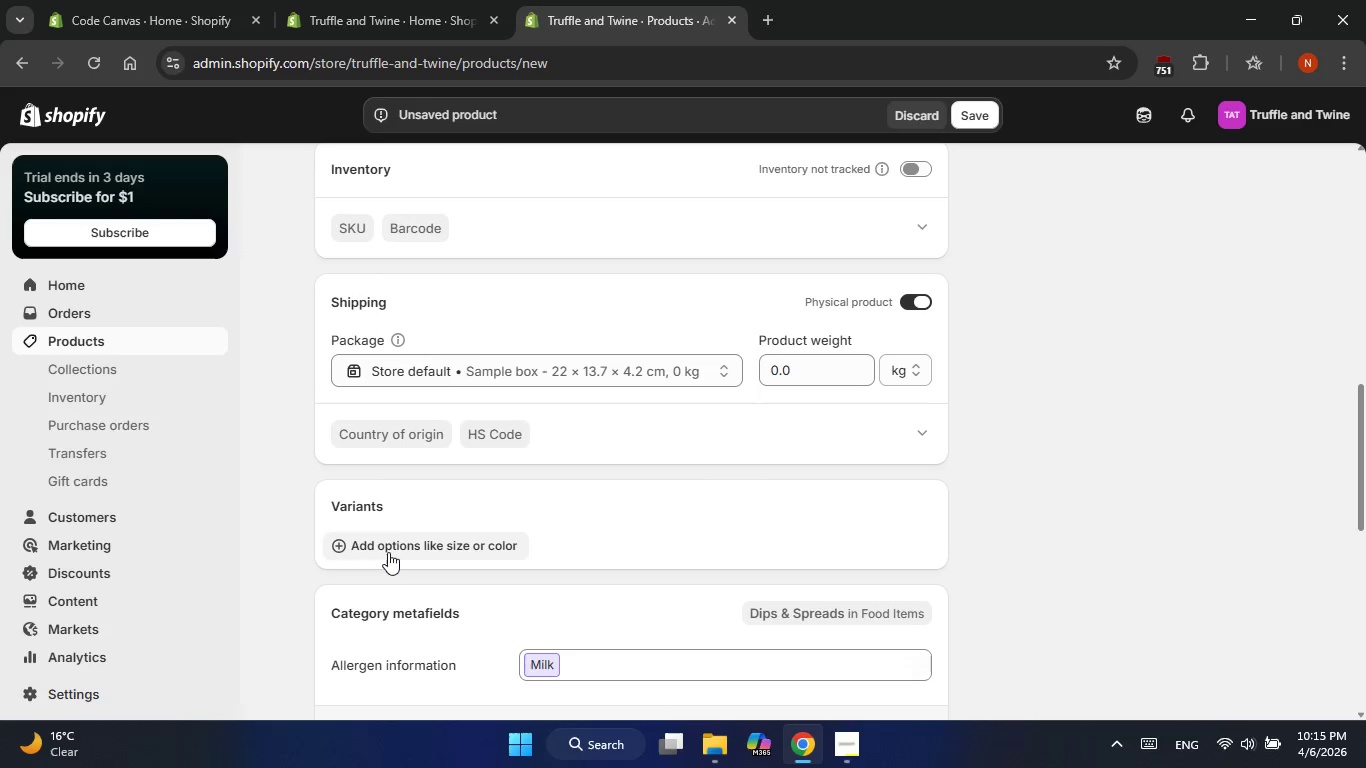 
left_click([388, 552])
 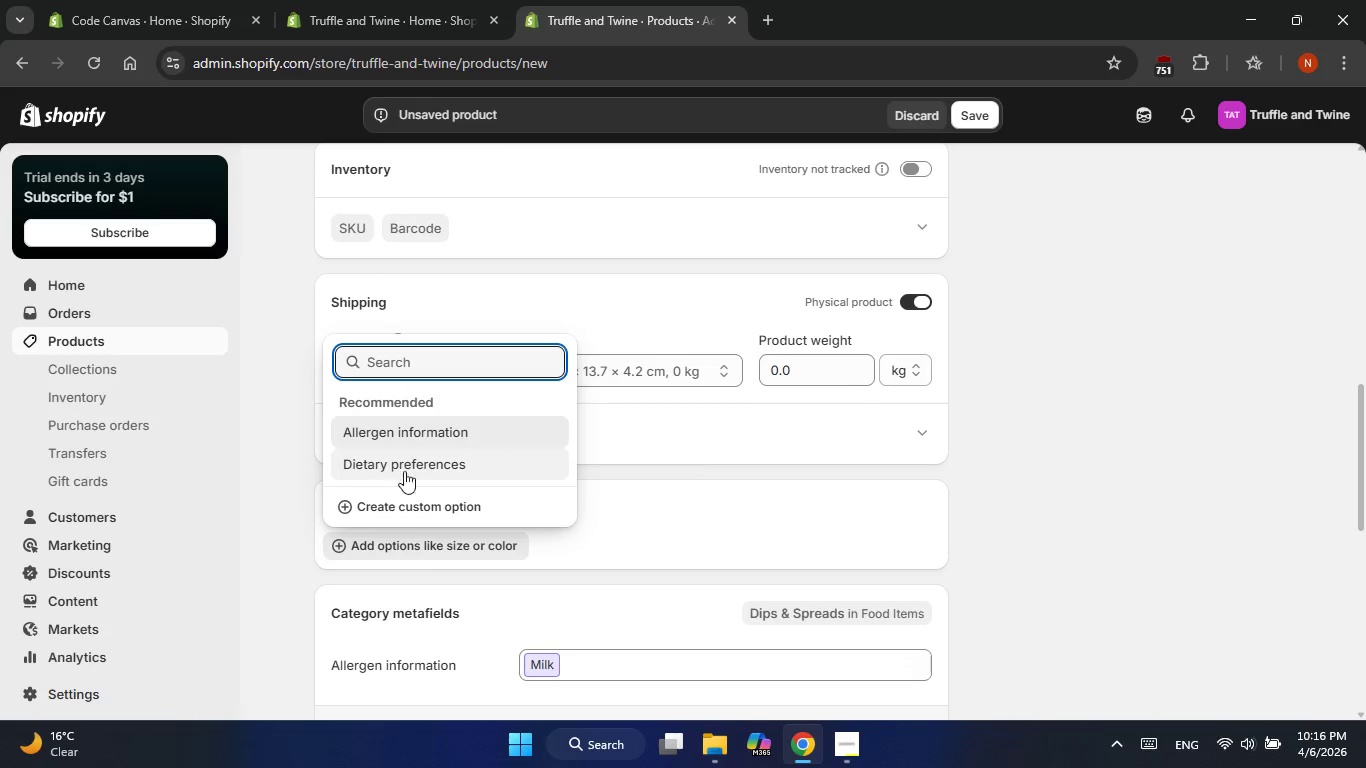 
left_click([393, 516])
 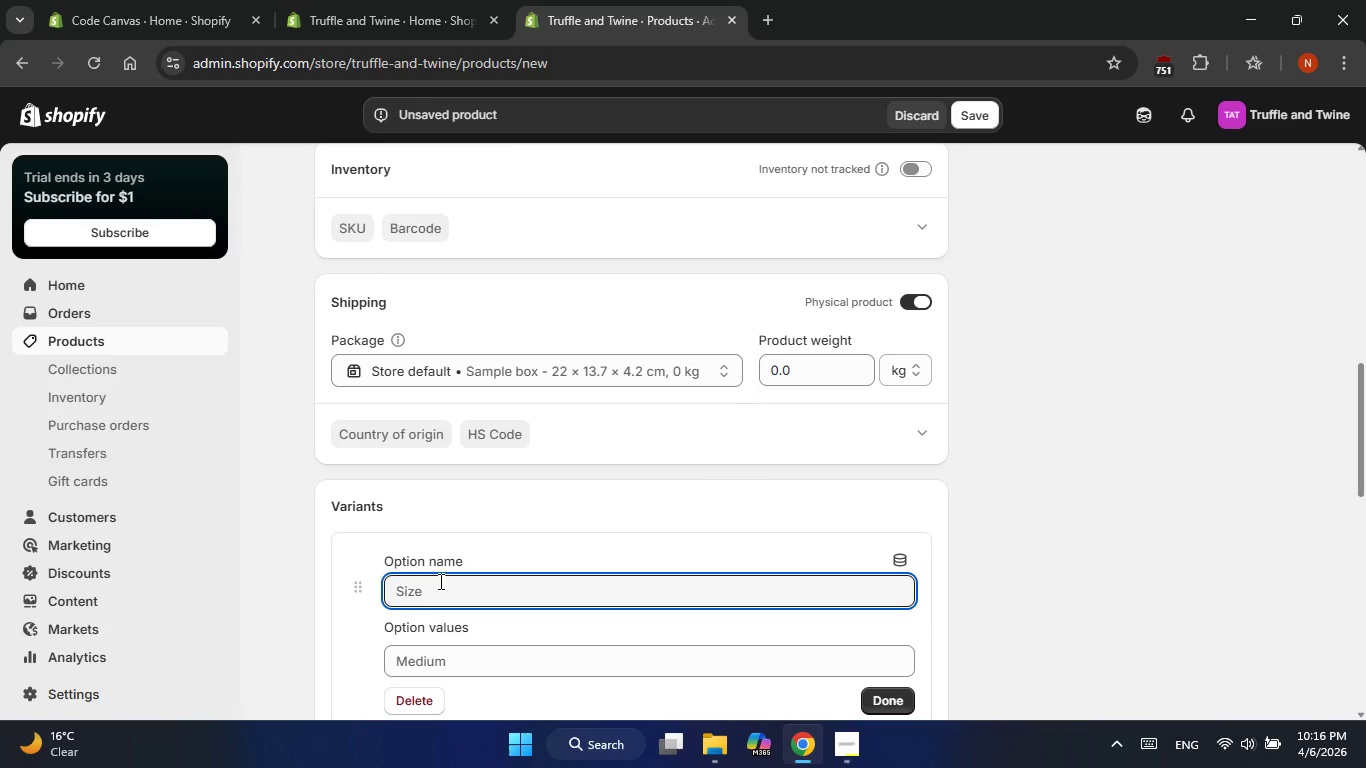 
left_click([435, 590])
 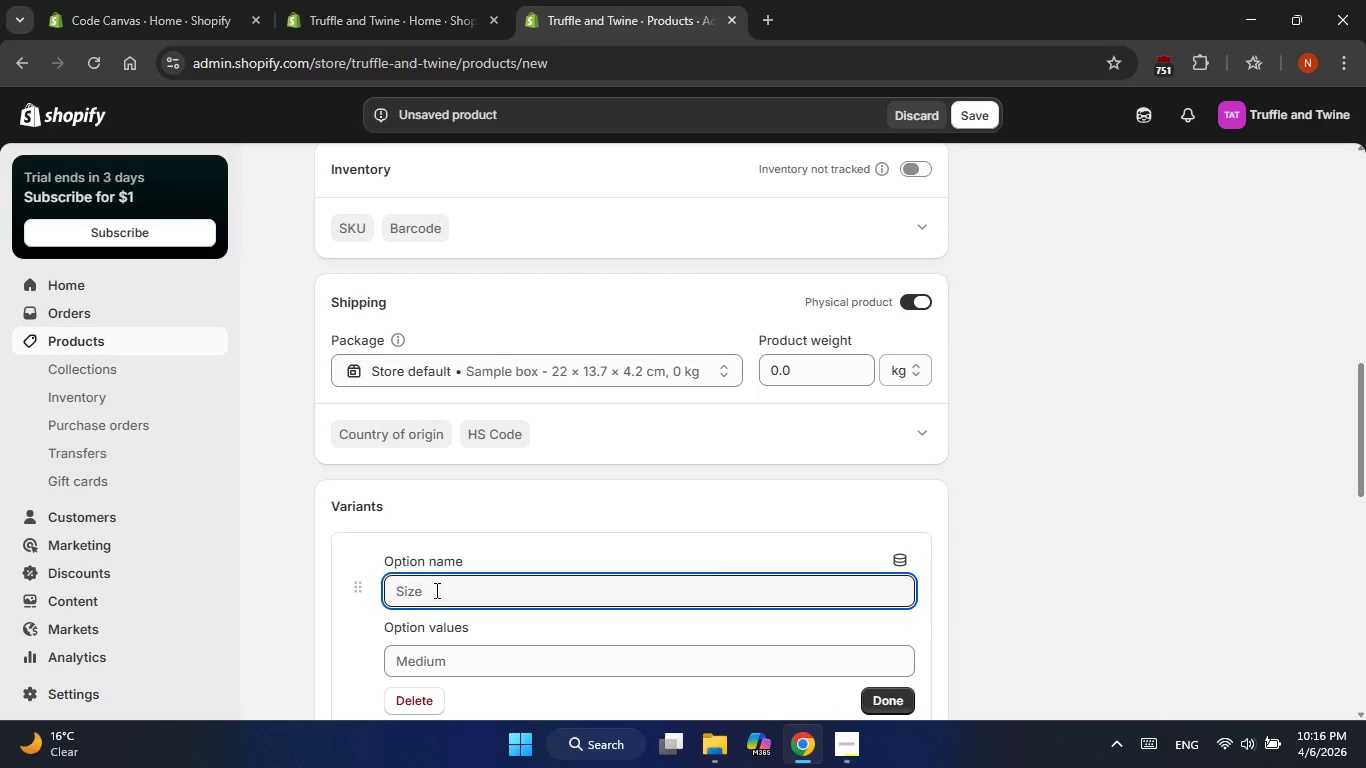 
key(Shift+G)
 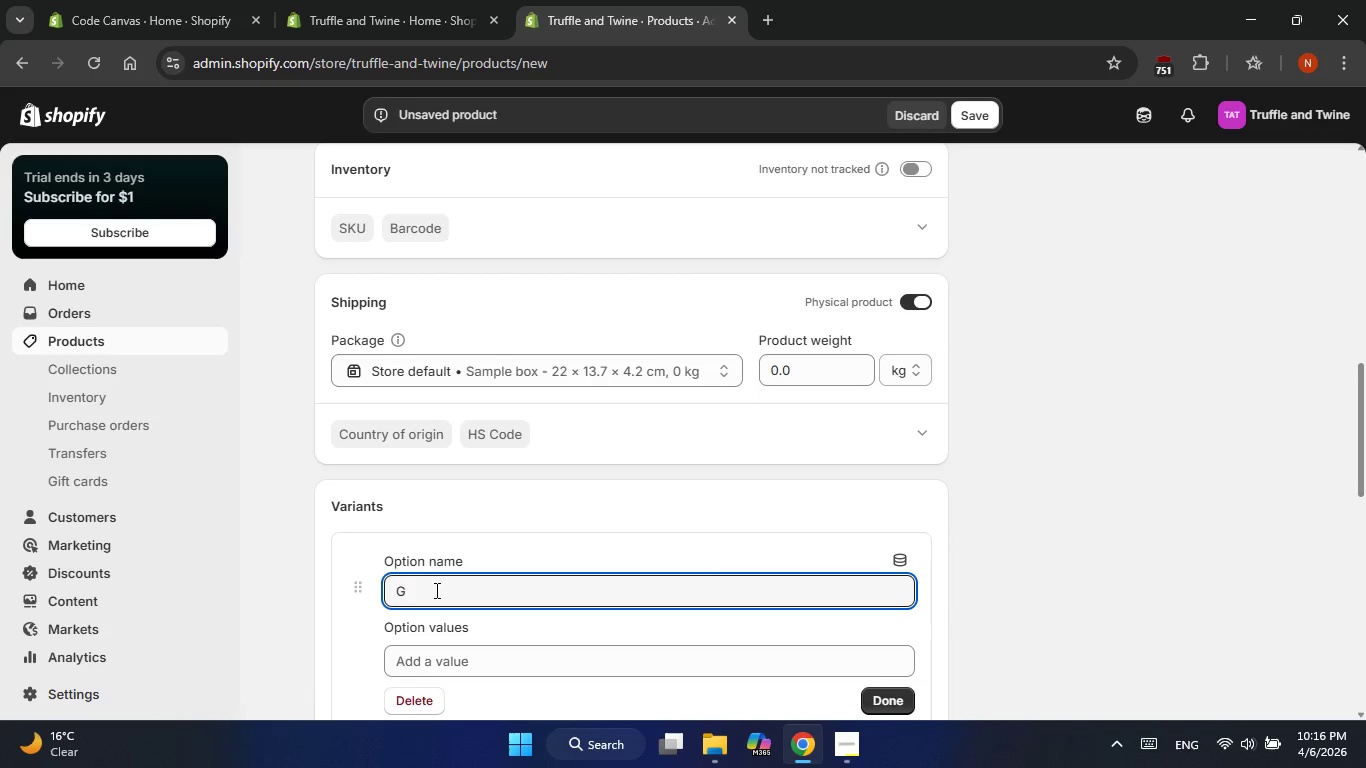 
key(Backspace)
 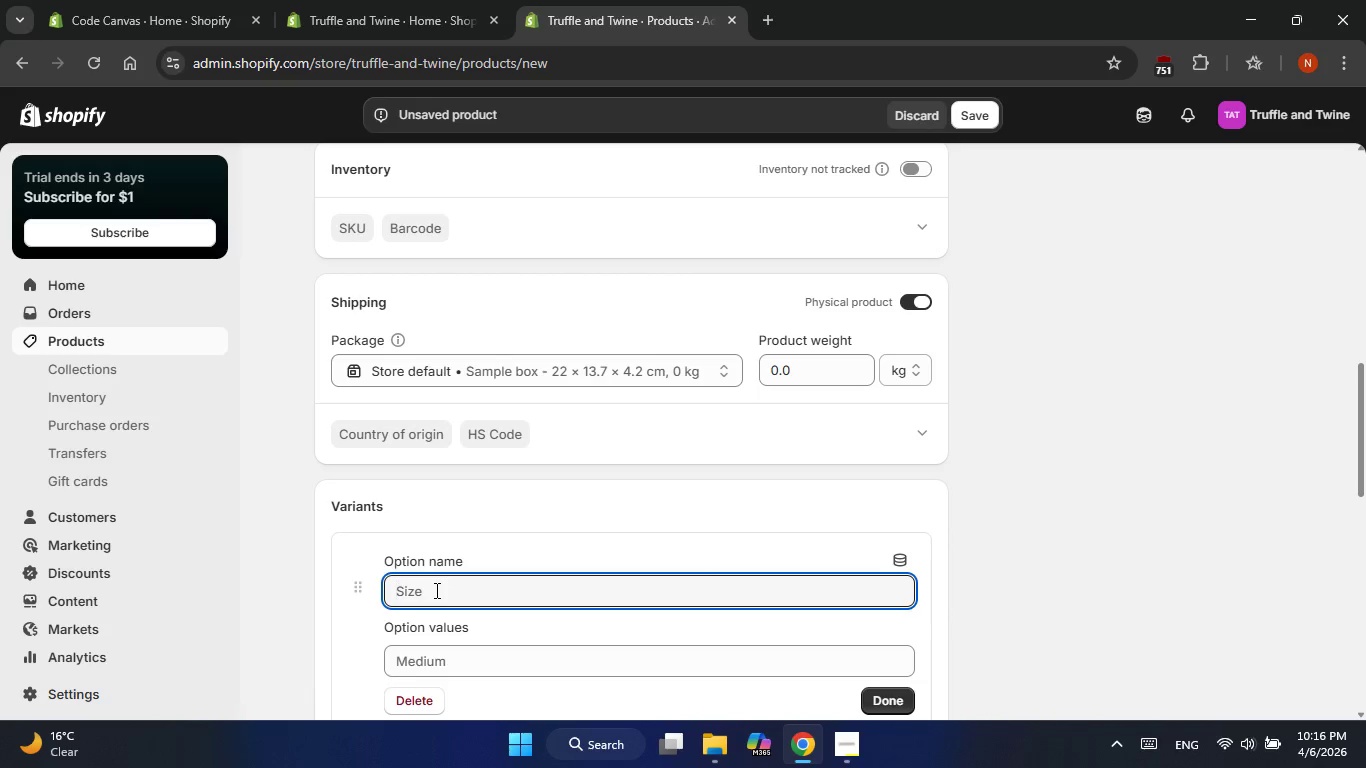 
key(Shift+ShiftLeft)
 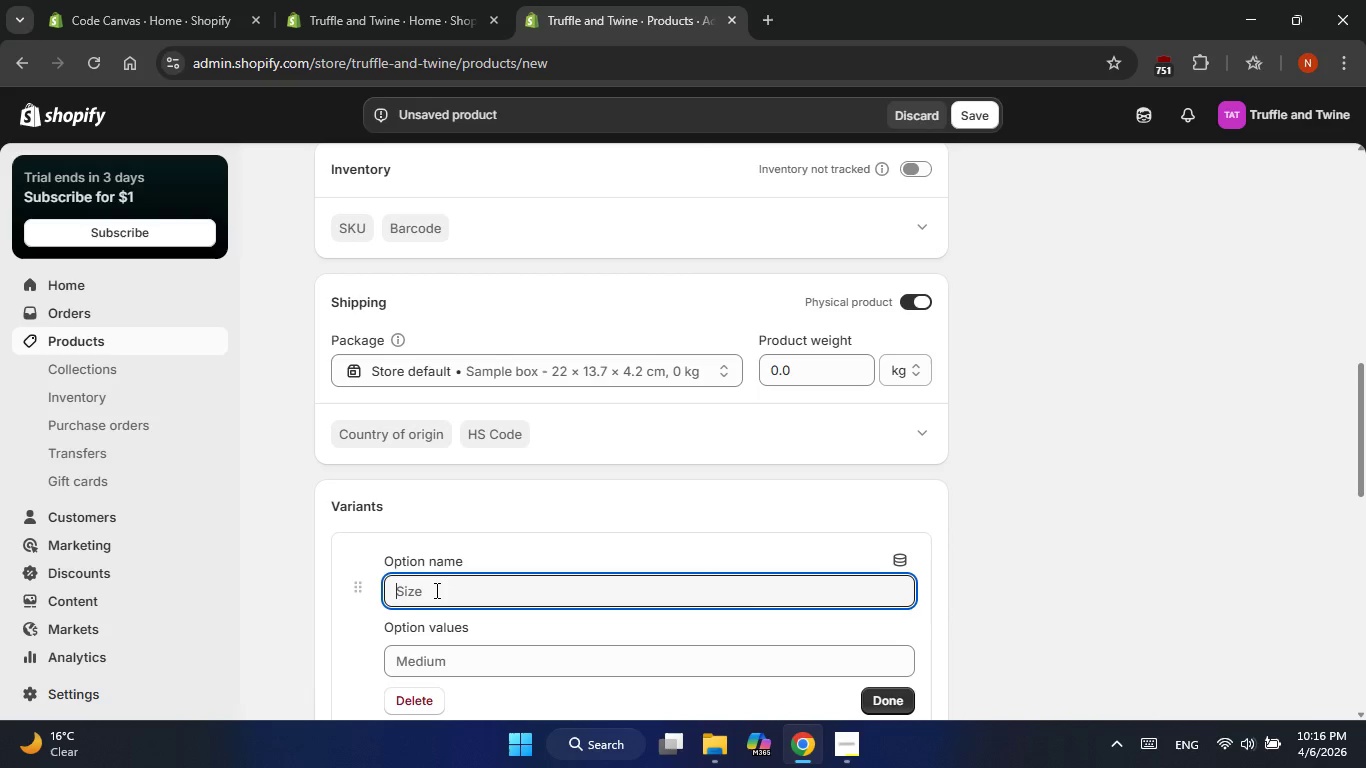 
wait(16.59)
 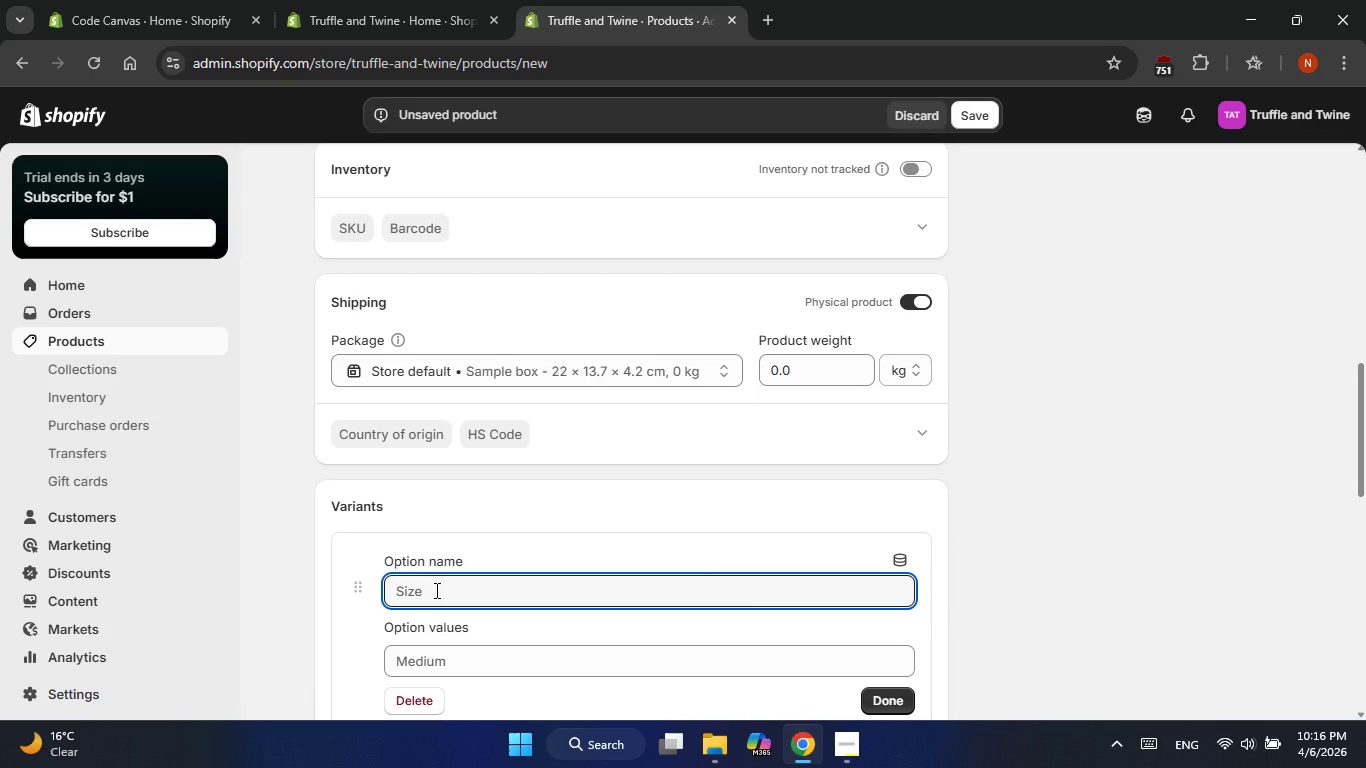 
type(Wrap)
key(Backspace)
key(Backspace)
key(Backspace)
key(Backspace)
type(Gift Wrapping)
 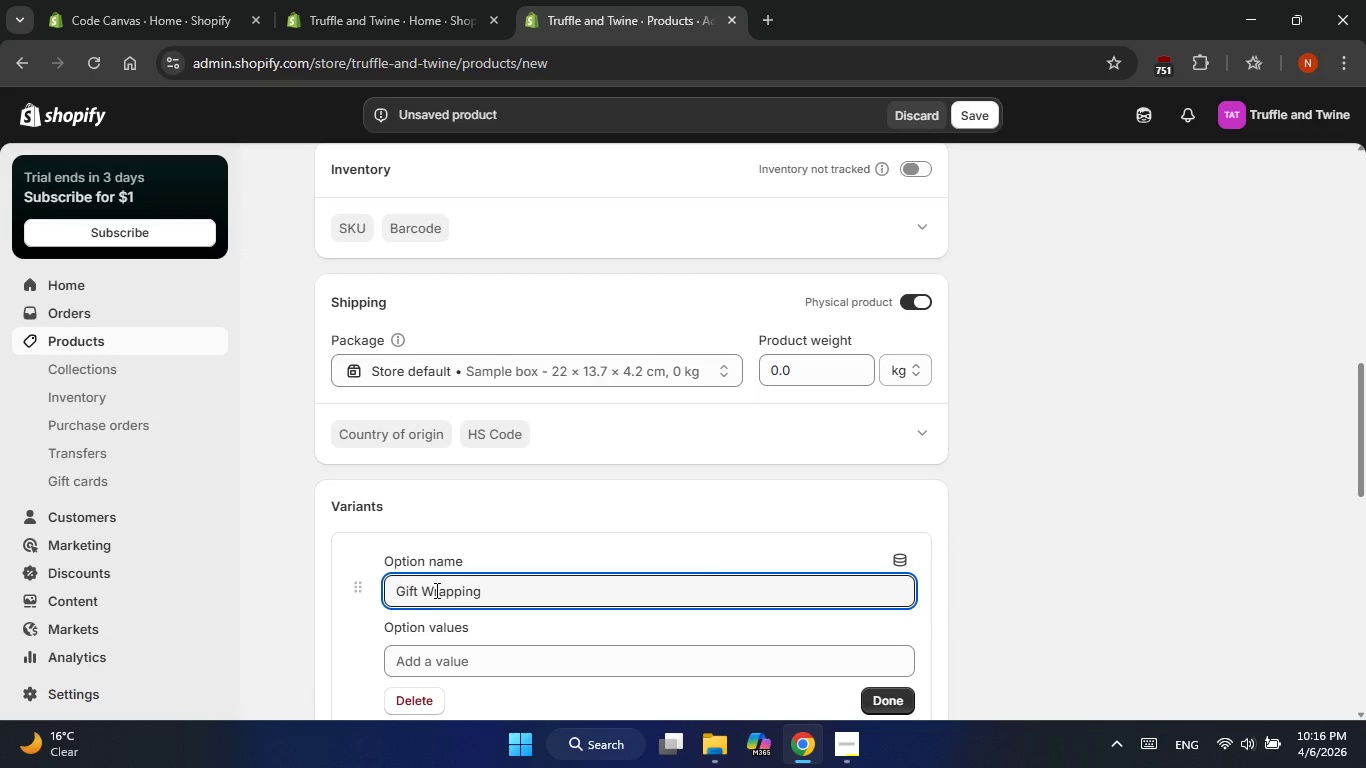 
left_click([488, 663])
 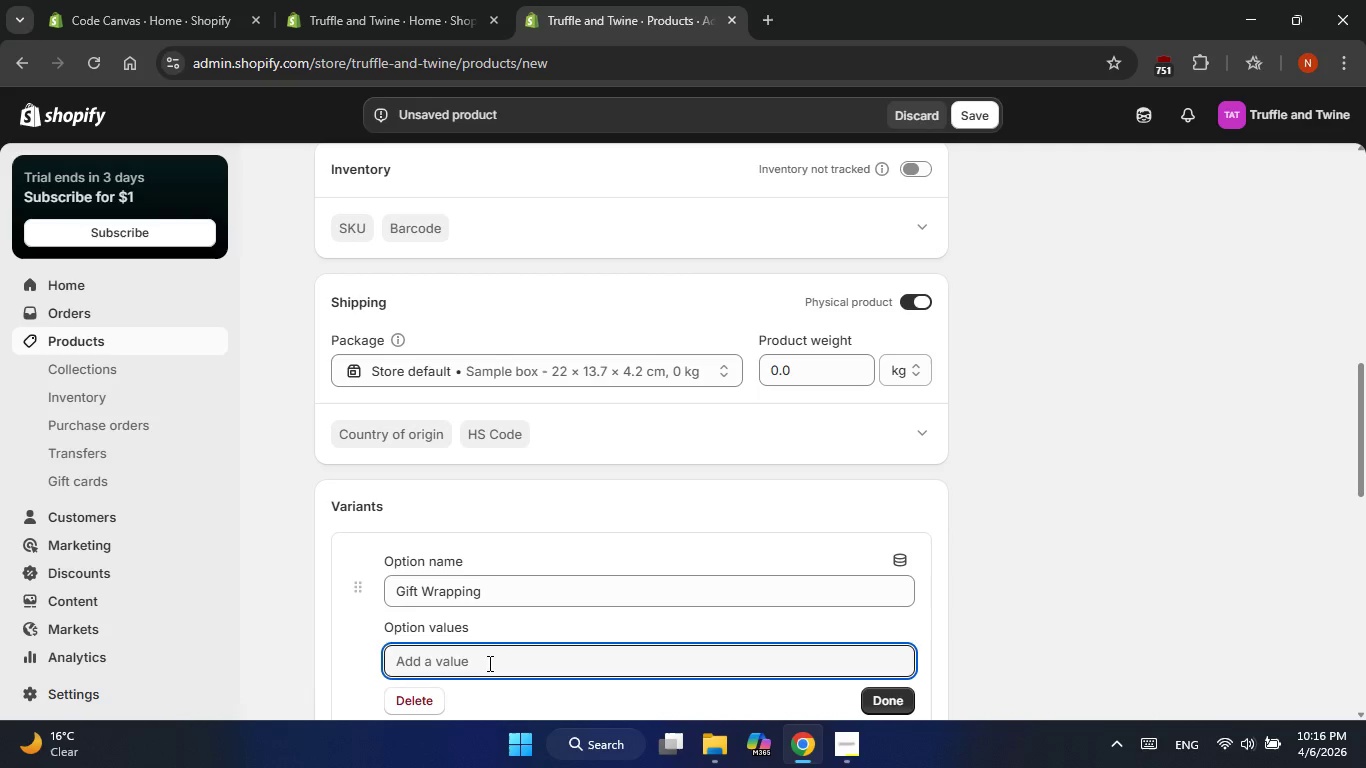 
type(Standad)
key(Backspace)
type(rd )
 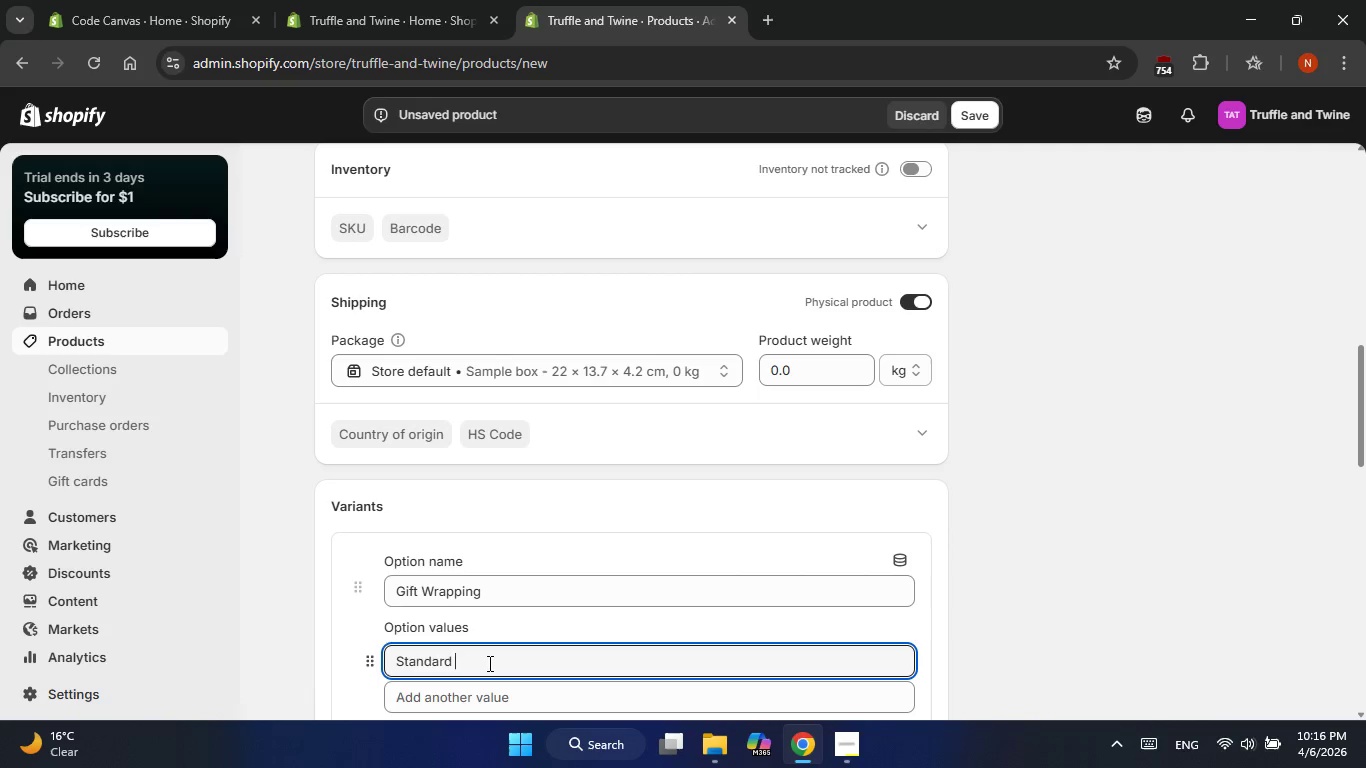 
type(Packaging )
 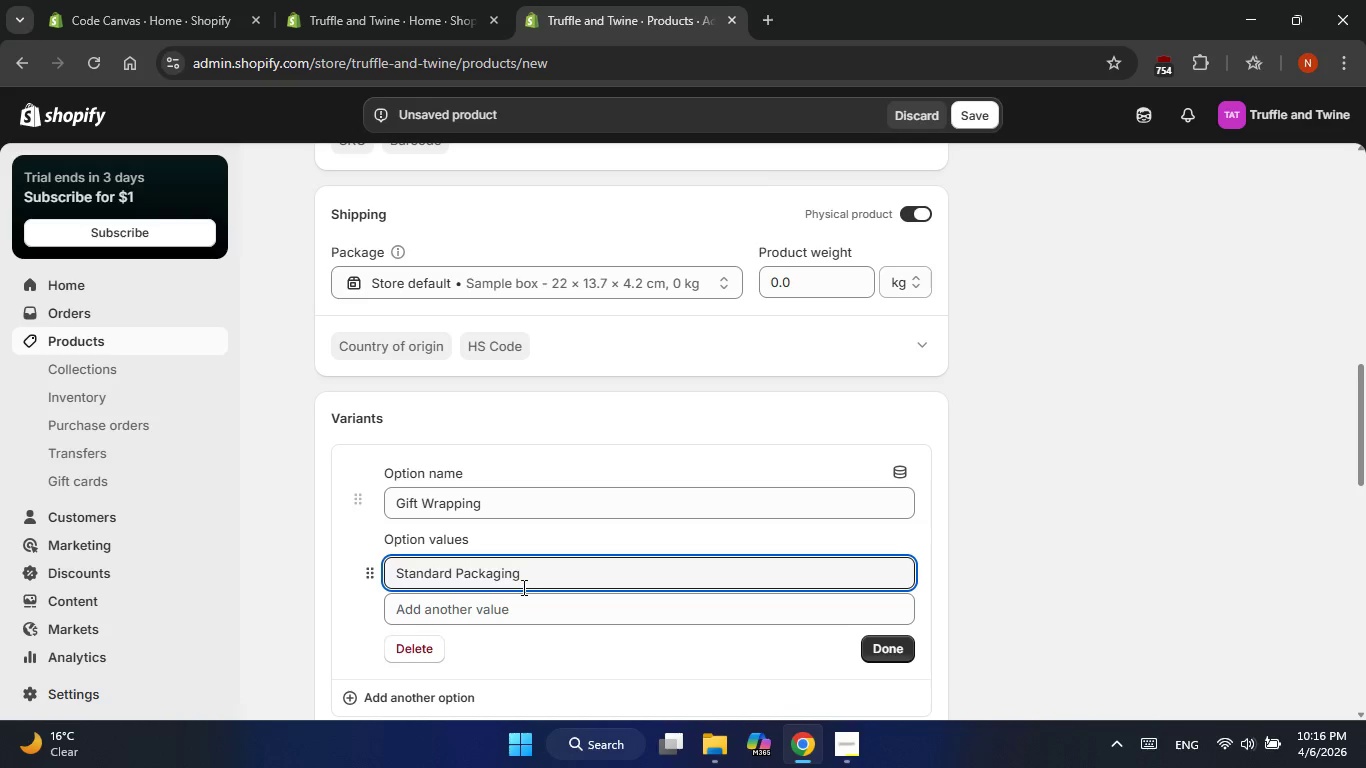 
left_click([514, 606])
 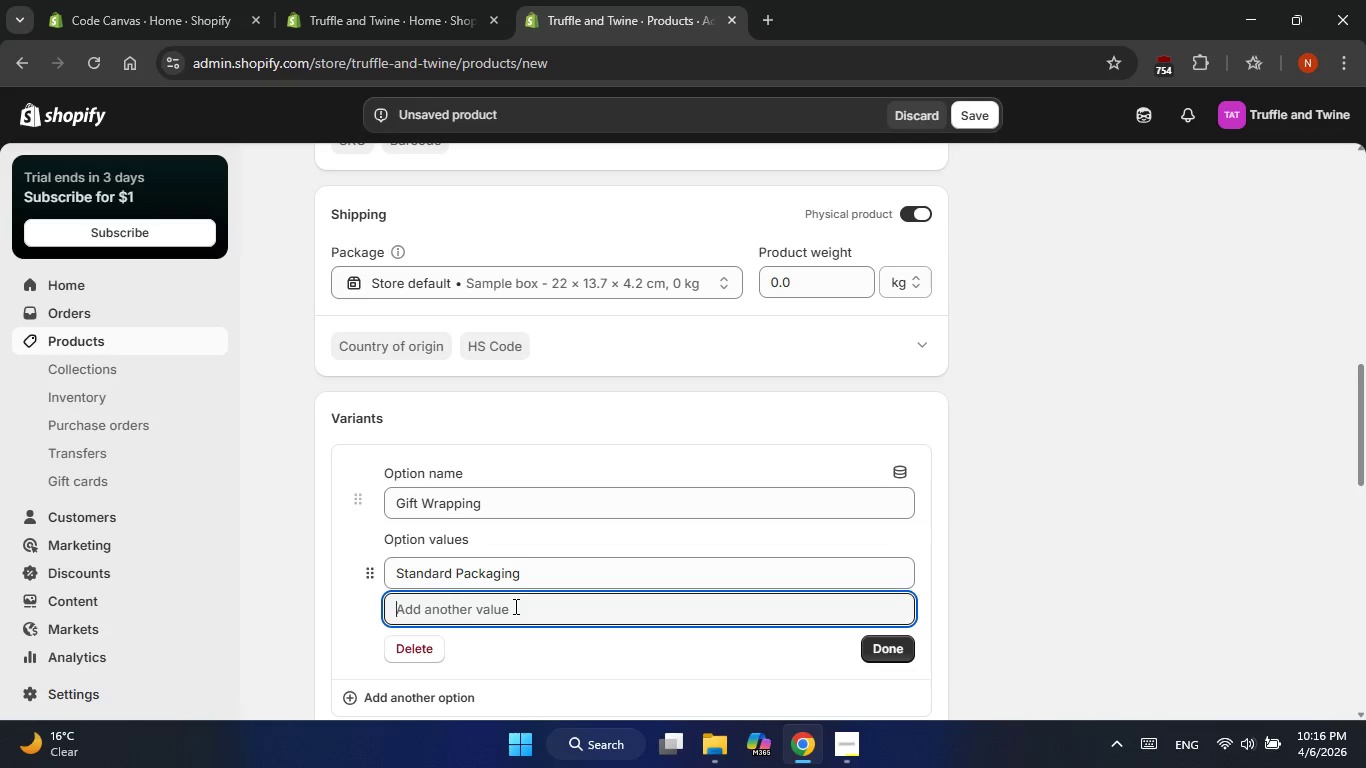 
wait(7.75)
 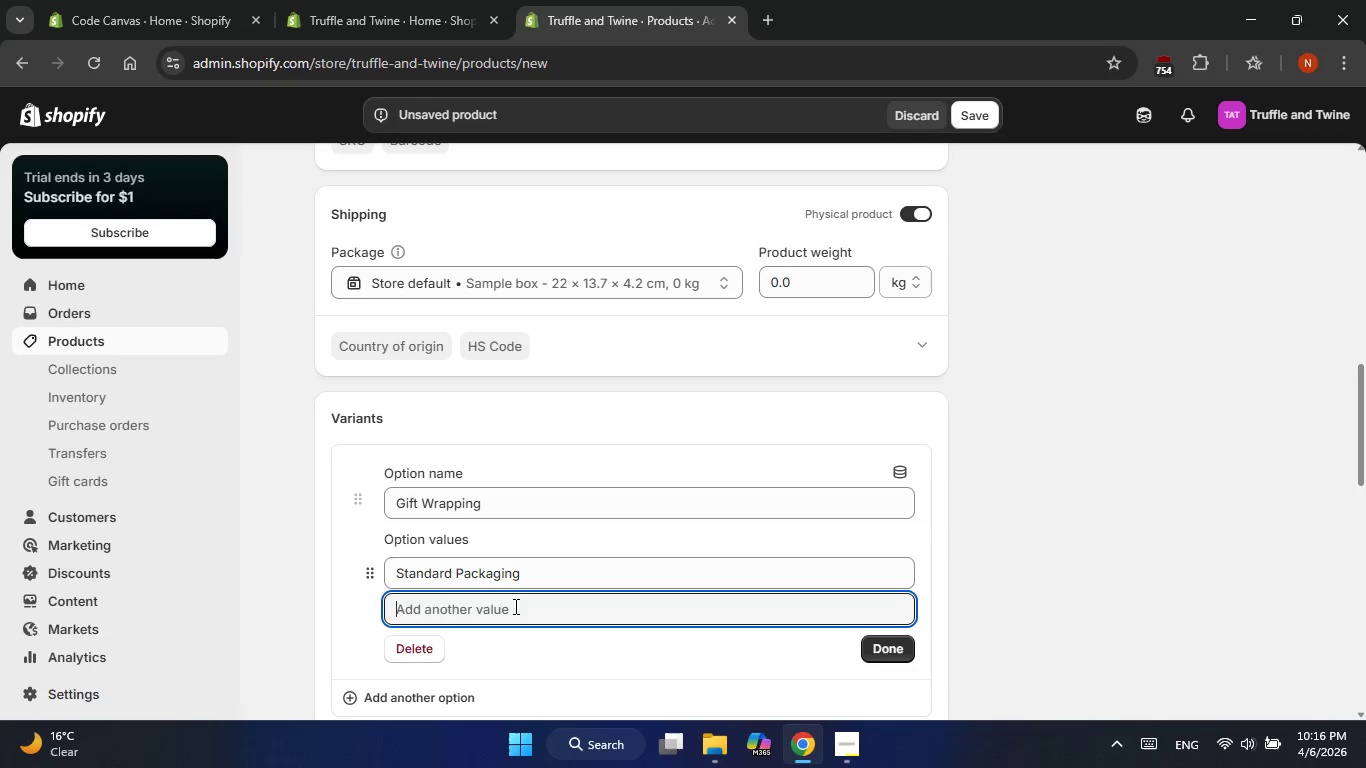 
key(Enter)
 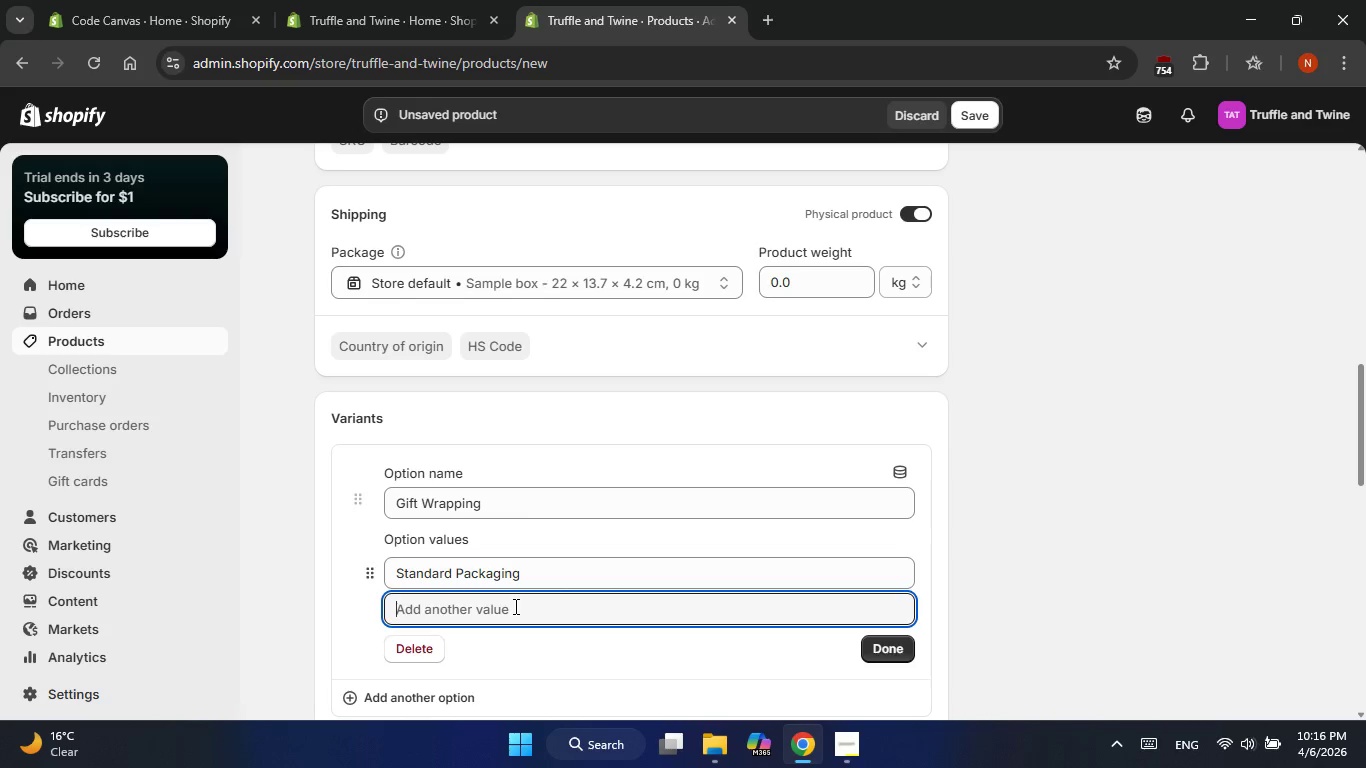 
type(Premium )
 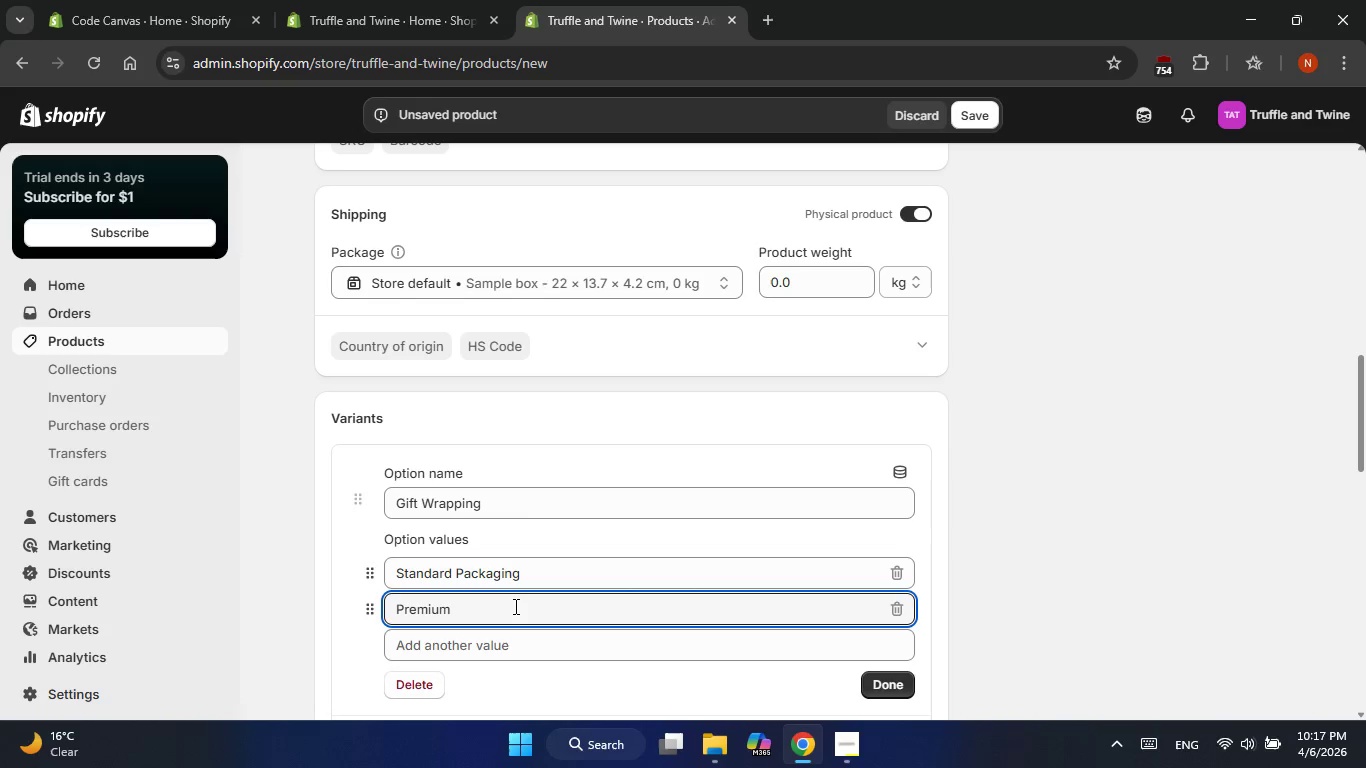 
type(Gift Wrap & Not)
 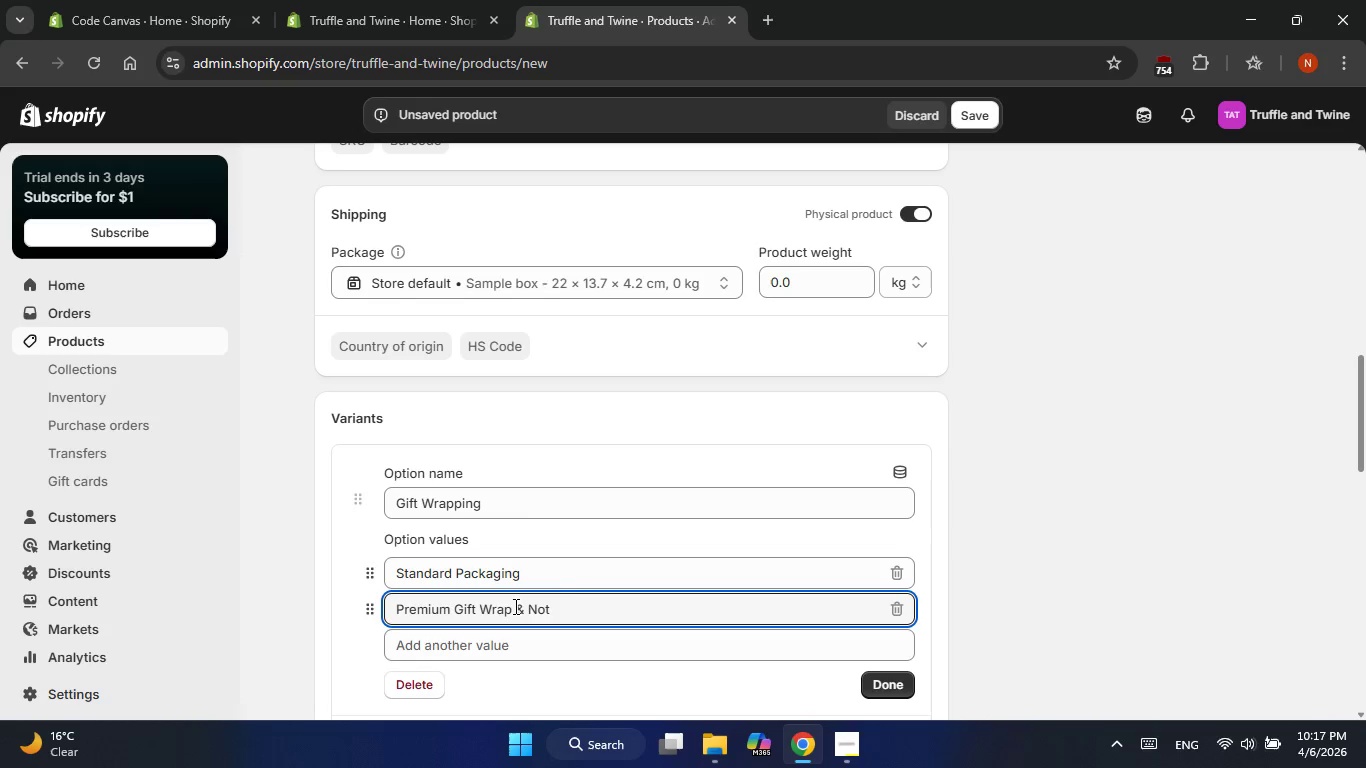 
key(E)
 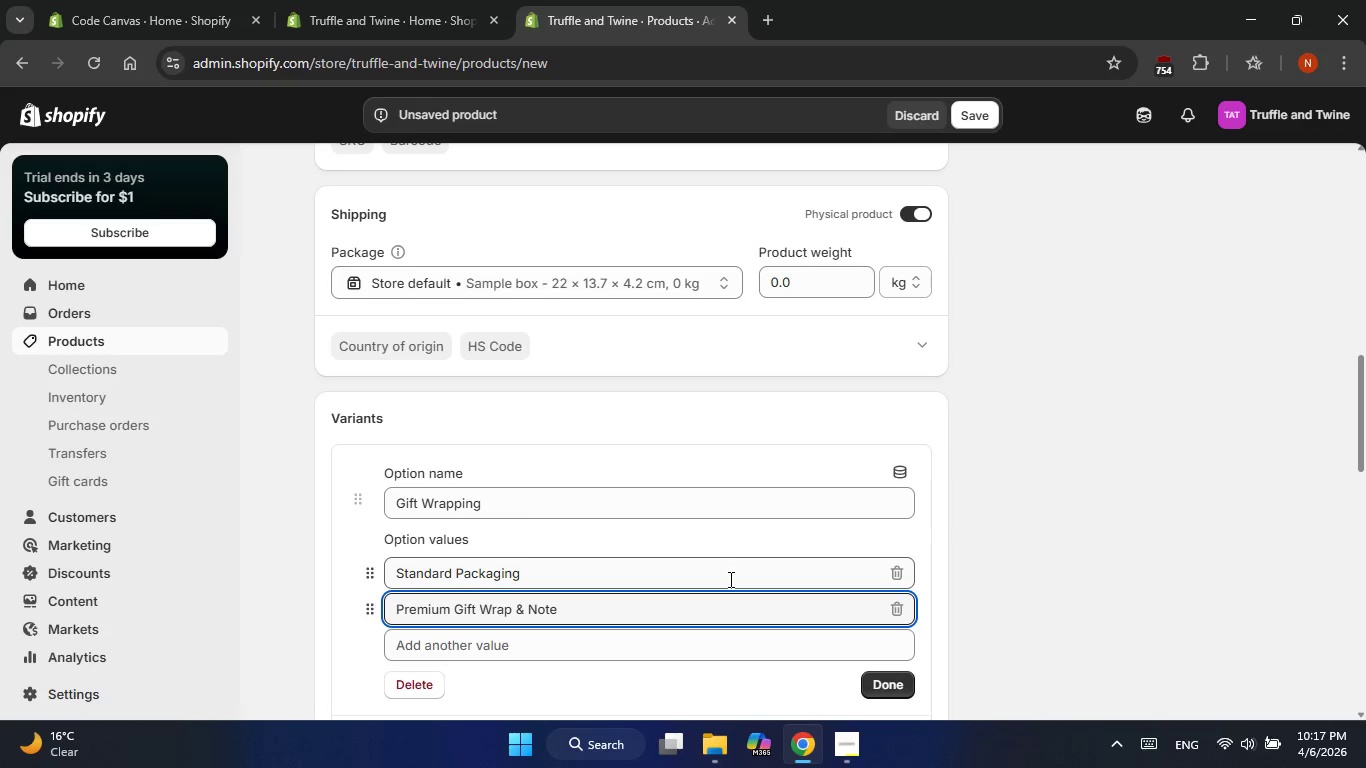 
scroll: coordinate [729, 579], scroll_direction: down, amount: 1.0
 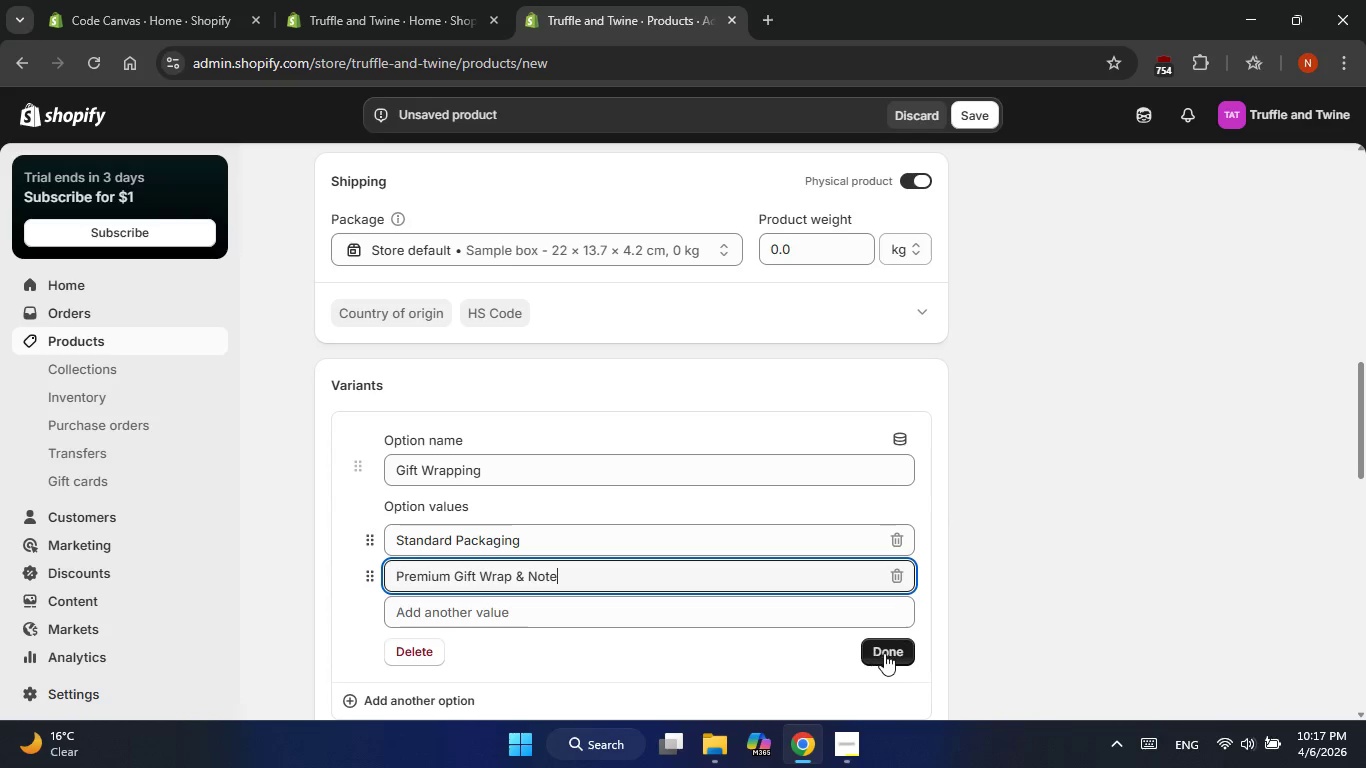 
left_click([886, 653])
 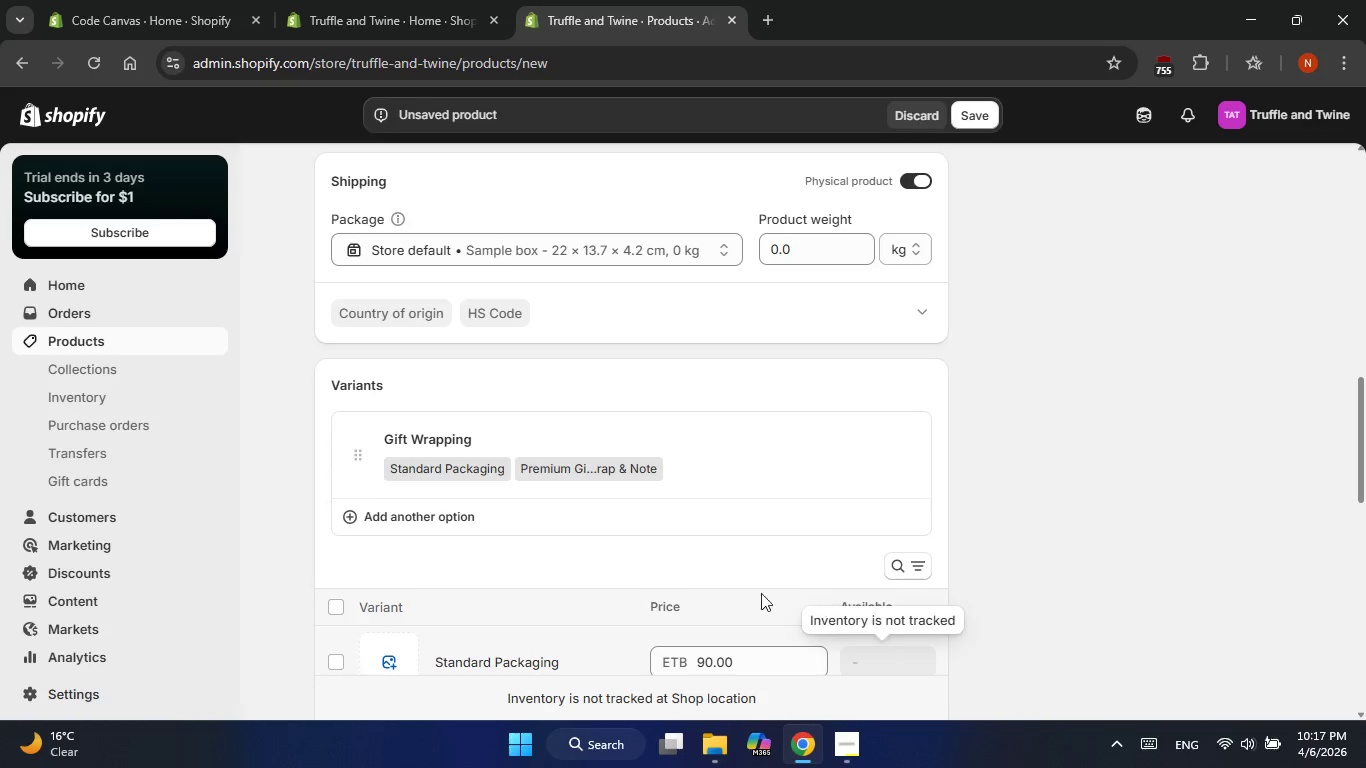 
mouse_move([616, 543])
 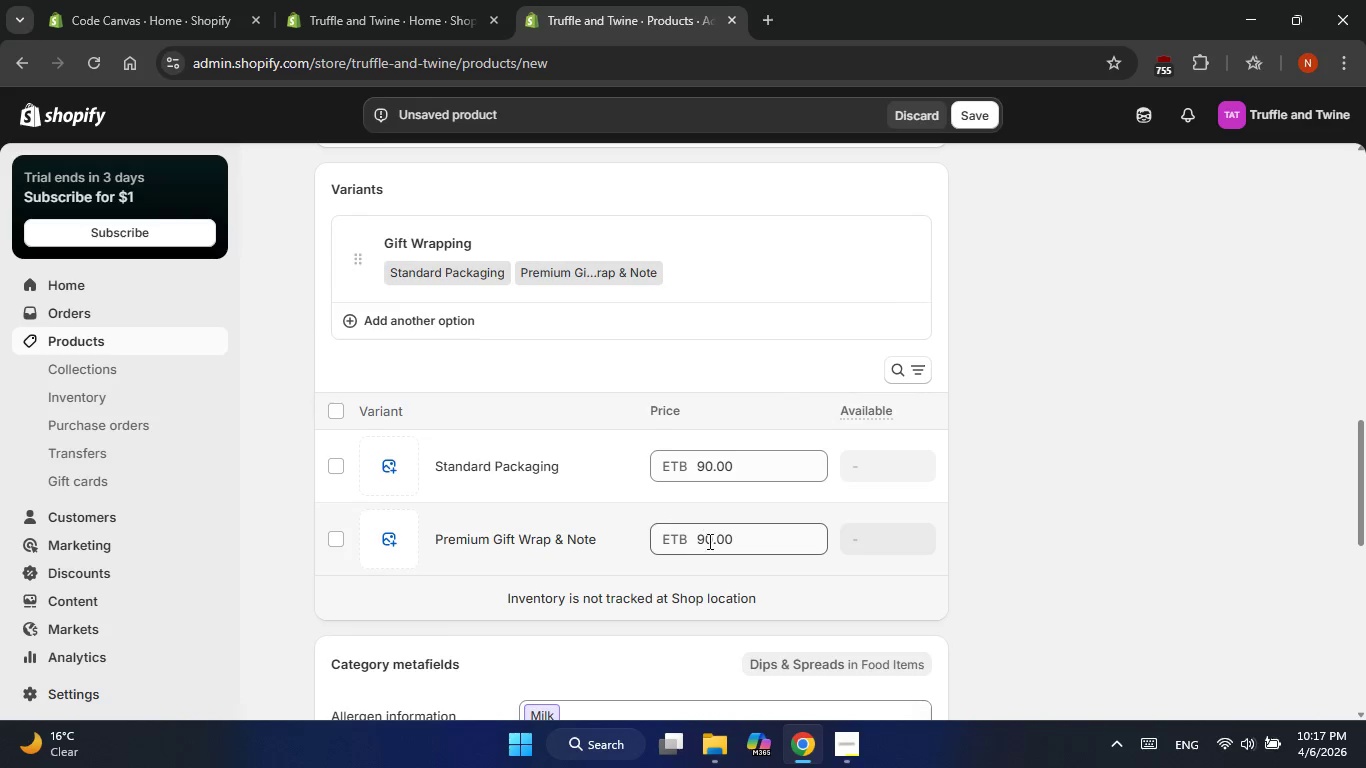 
left_click([710, 543])
 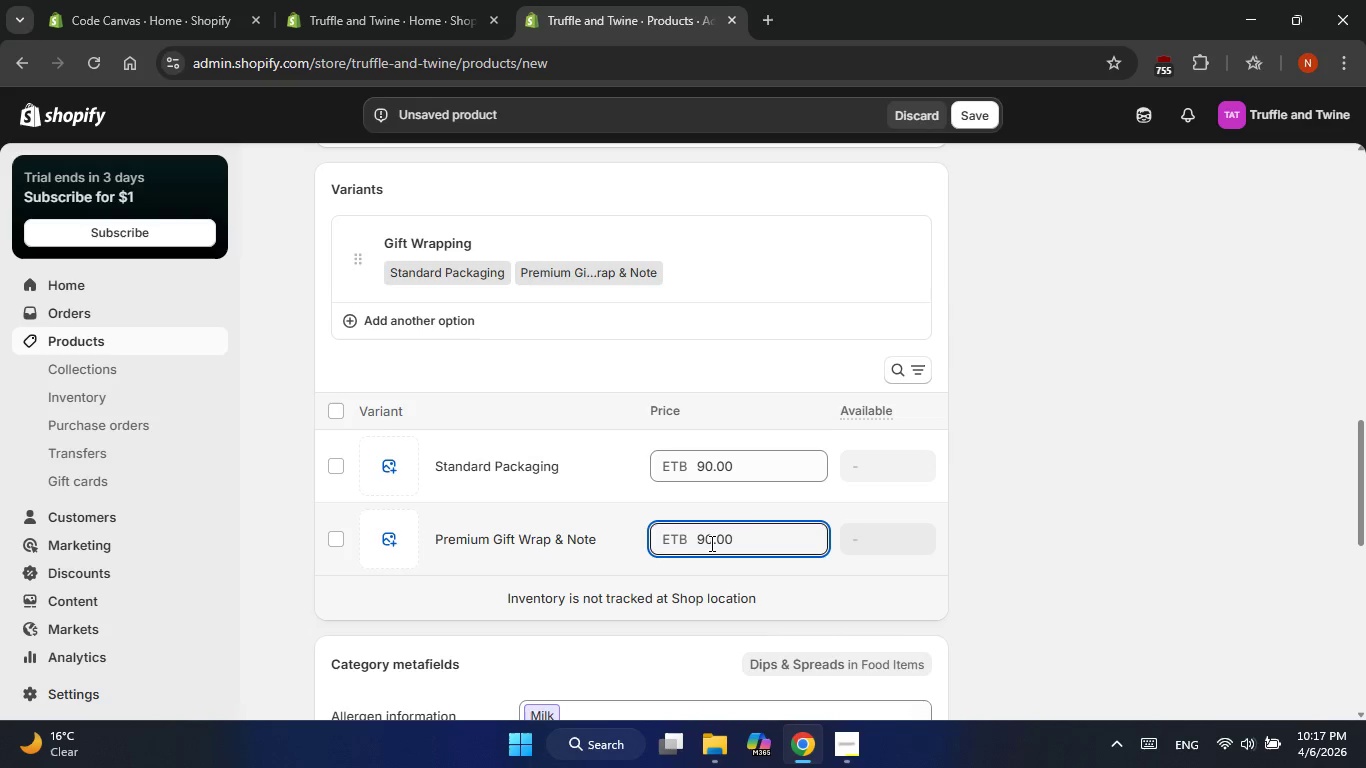 
key(ArrowLeft)
 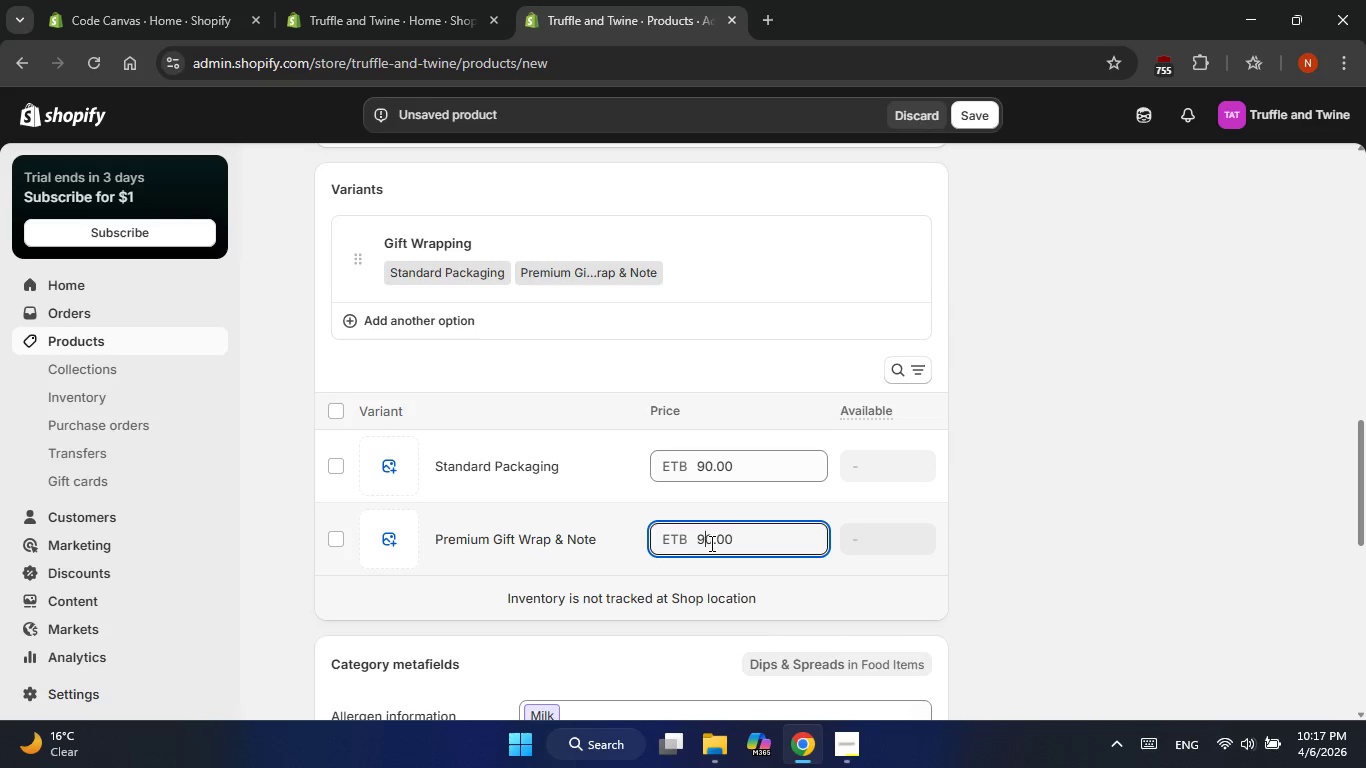 
key(Backspace)
 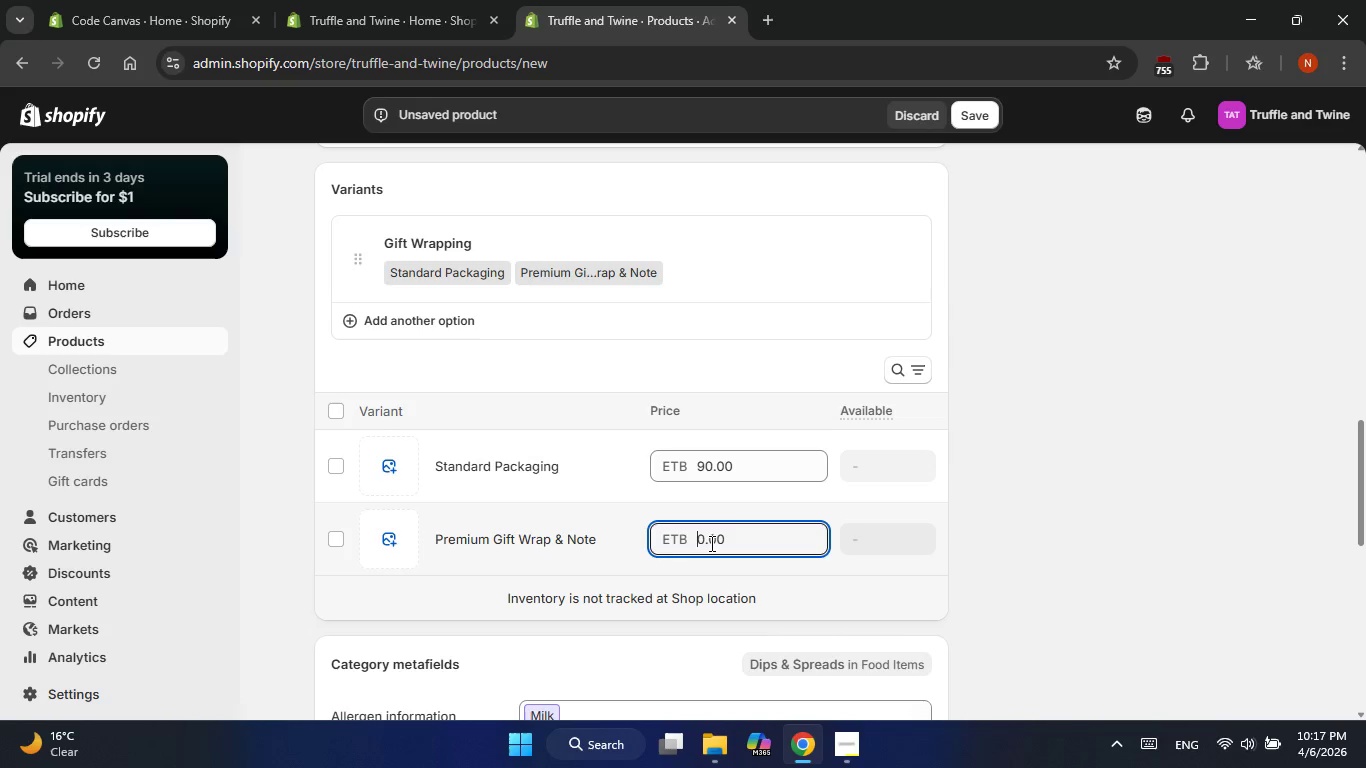 
key(Numpad1)
 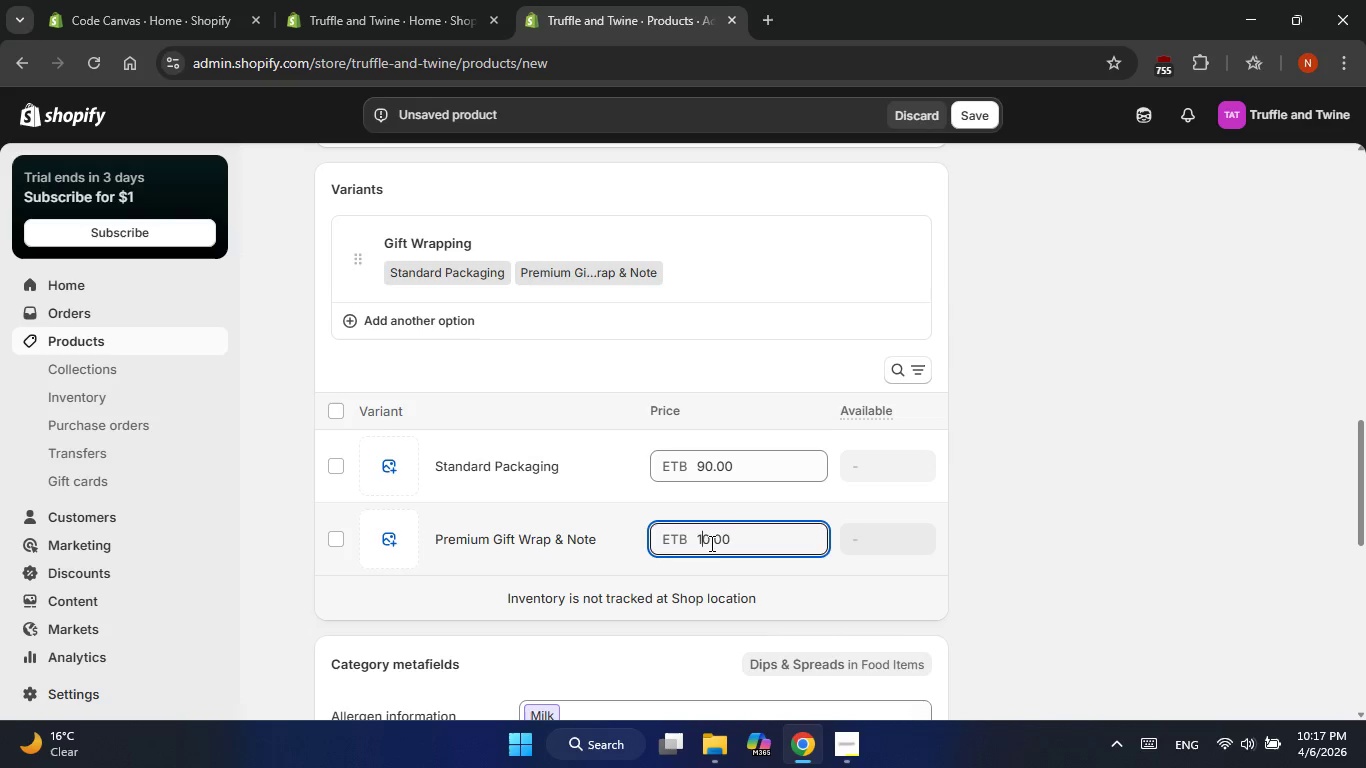 
key(Numpad3)
 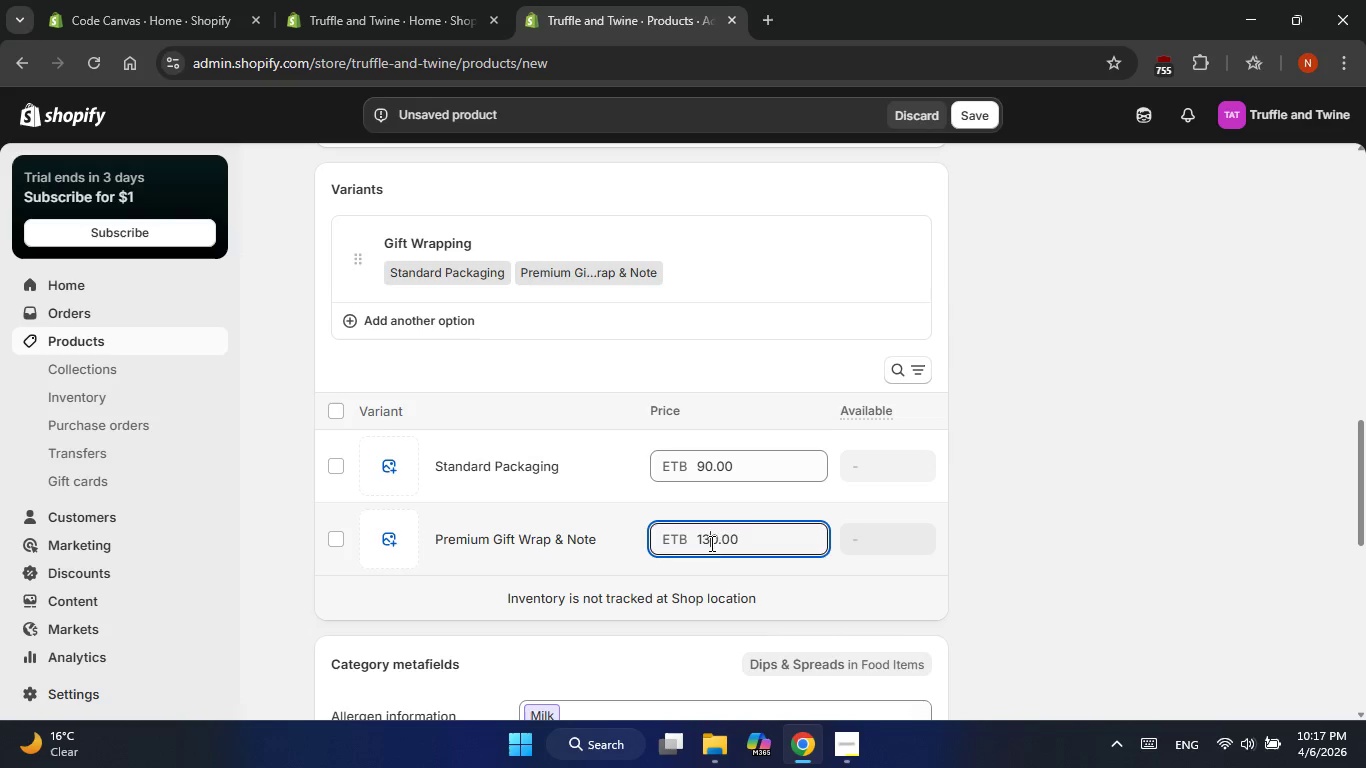 
key(Numpad0)
 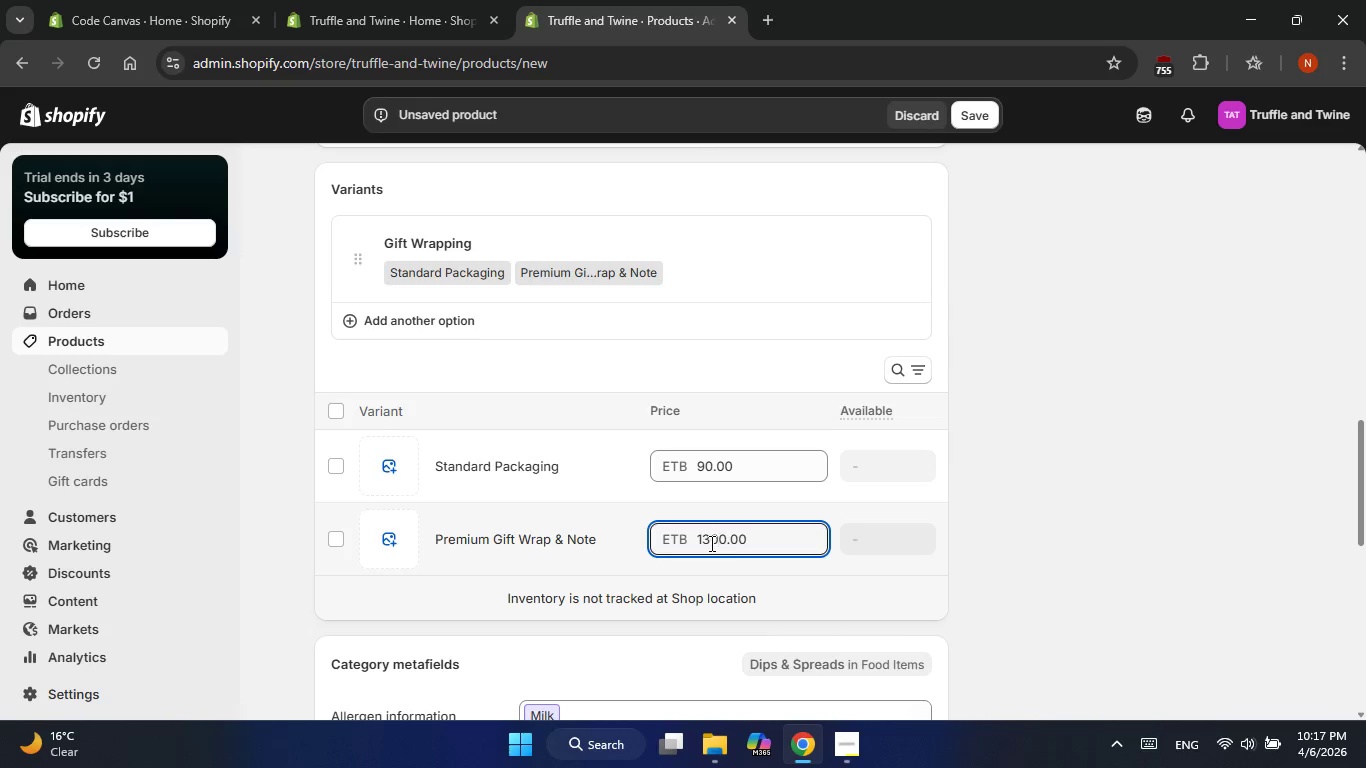 
key(Backspace)
 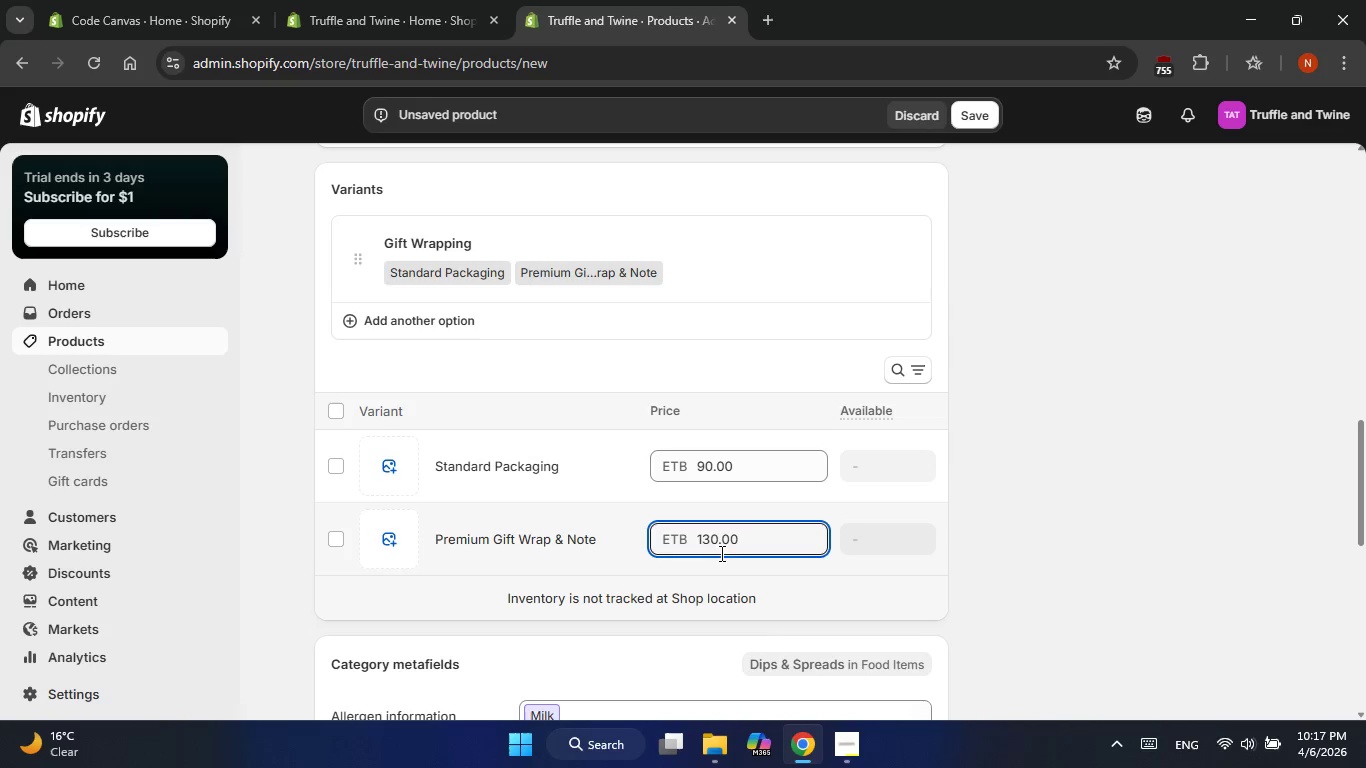 
left_click([981, 547])
 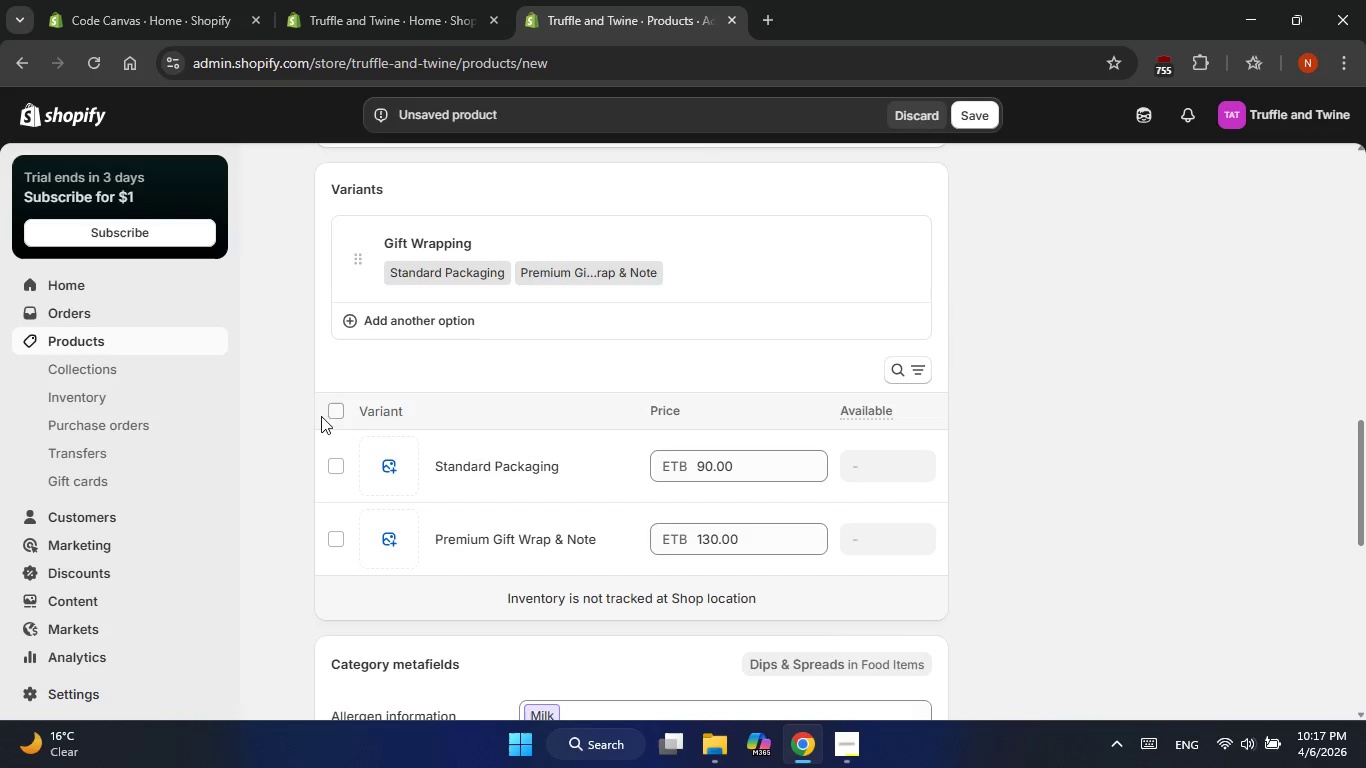 
scroll: coordinate [690, 459], scroll_direction: down, amount: 6.0
 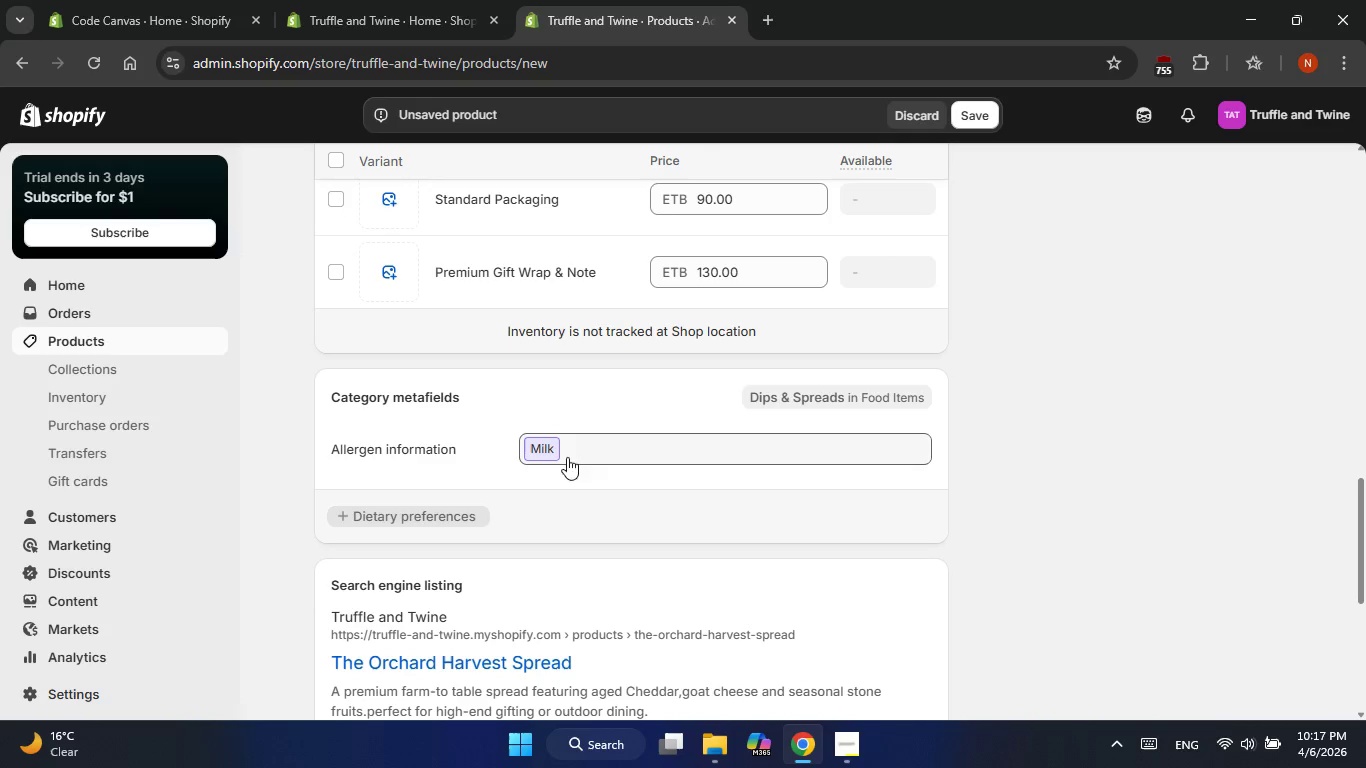 
left_click([1067, 501])
 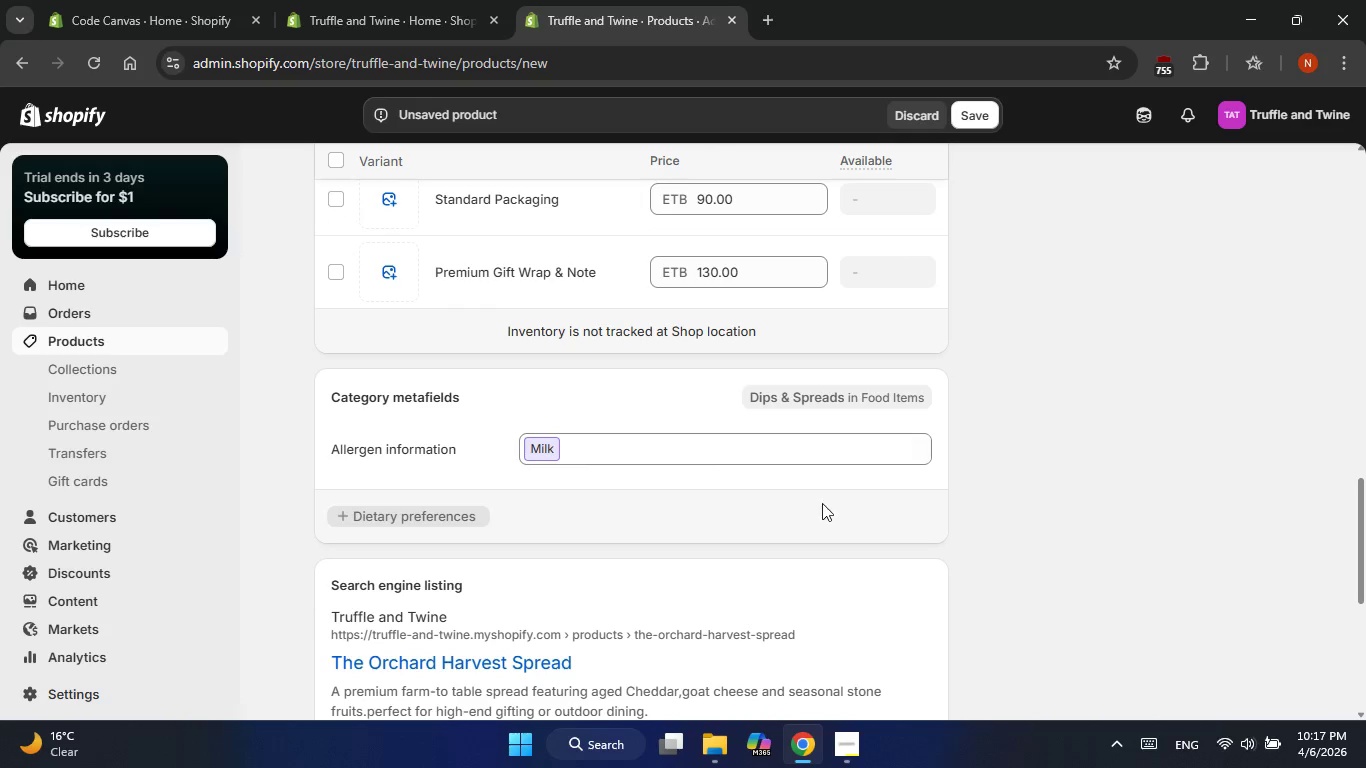 
scroll: coordinate [803, 513], scroll_direction: up, amount: 46.0
 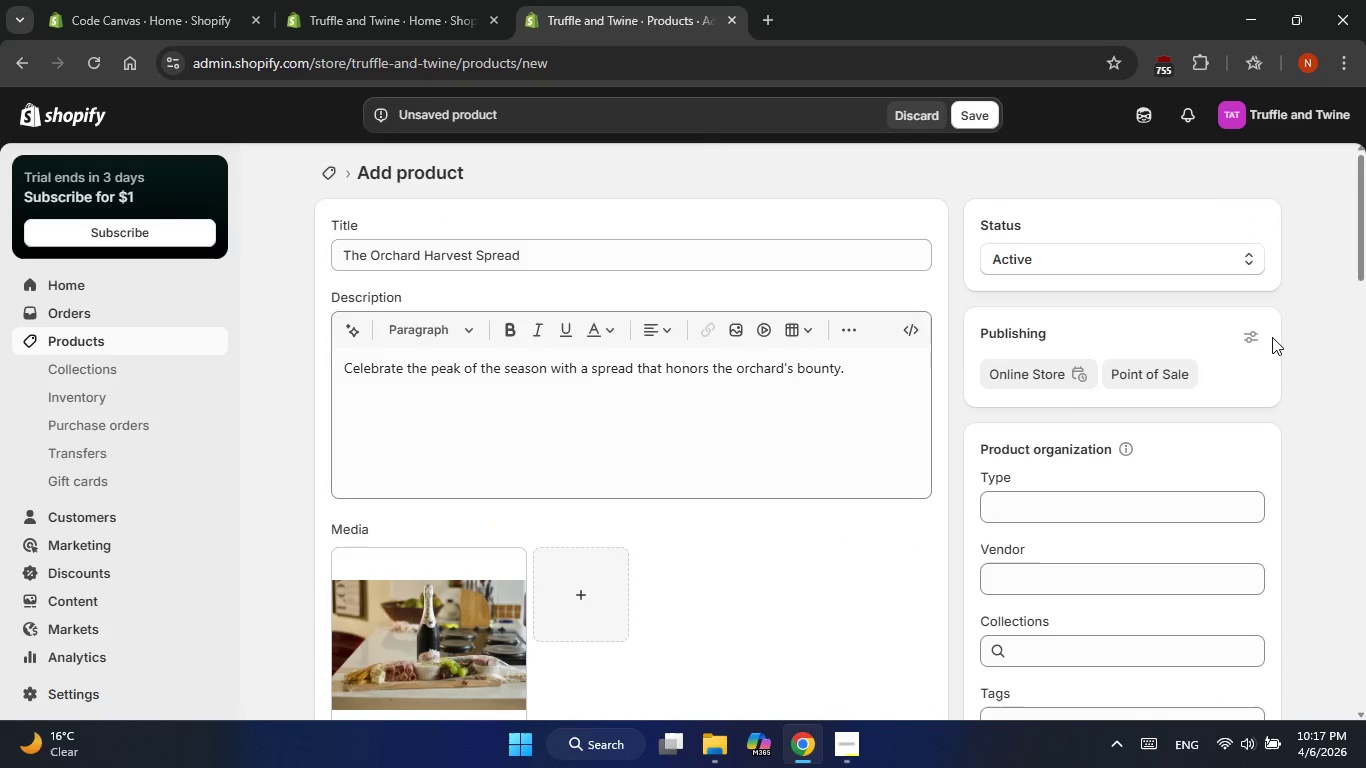 
left_click([1255, 340])
 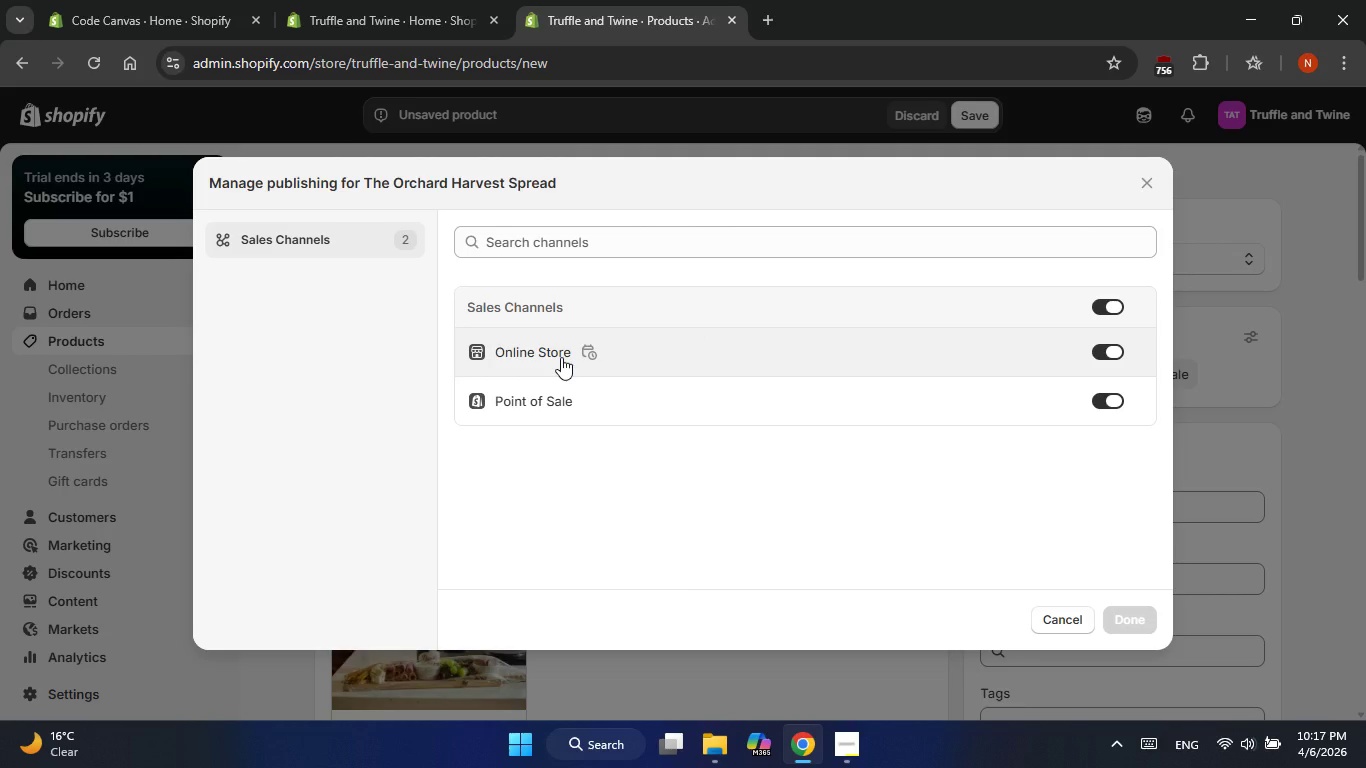 
left_click([1120, 352])
 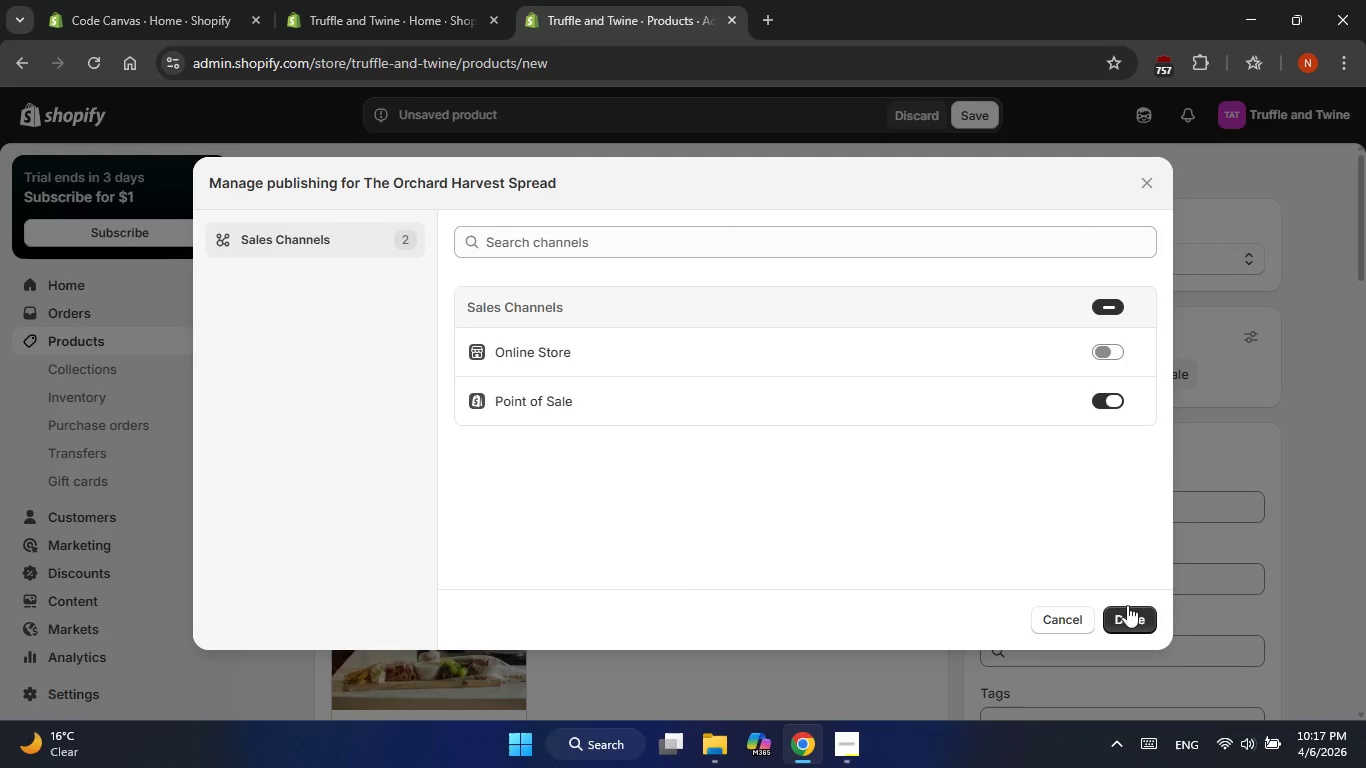 
left_click([1124, 618])
 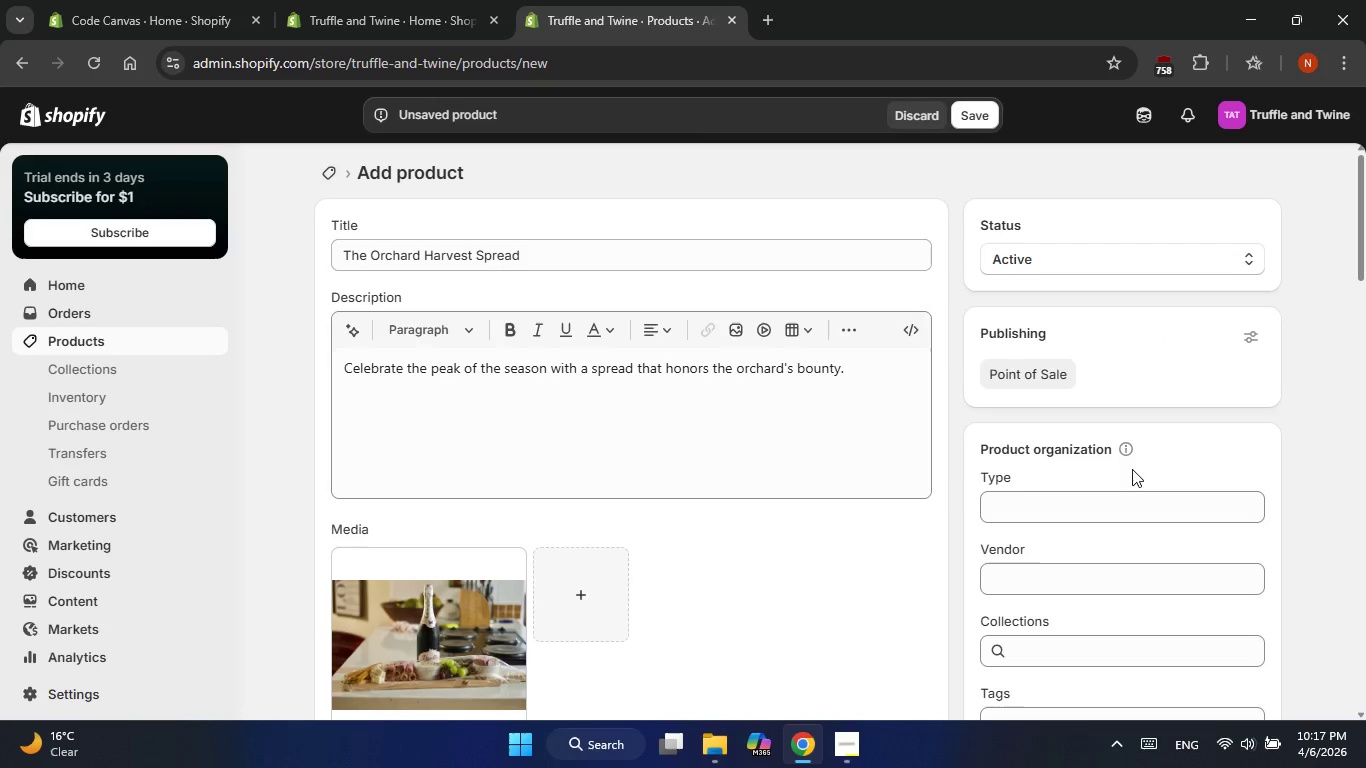 
scroll: coordinate [499, 484], scroll_direction: down, amount: 34.0
 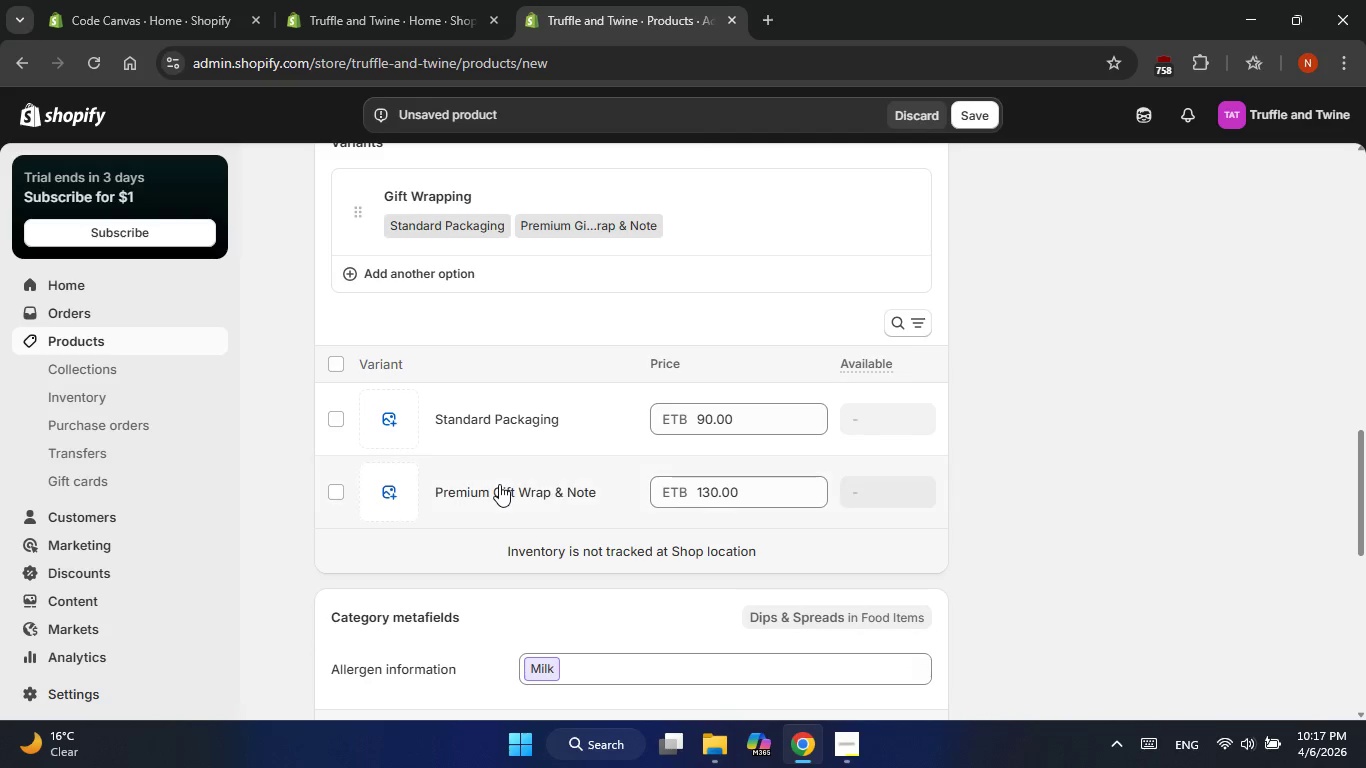 
scroll: coordinate [499, 484], scroll_direction: up, amount: 29.0
 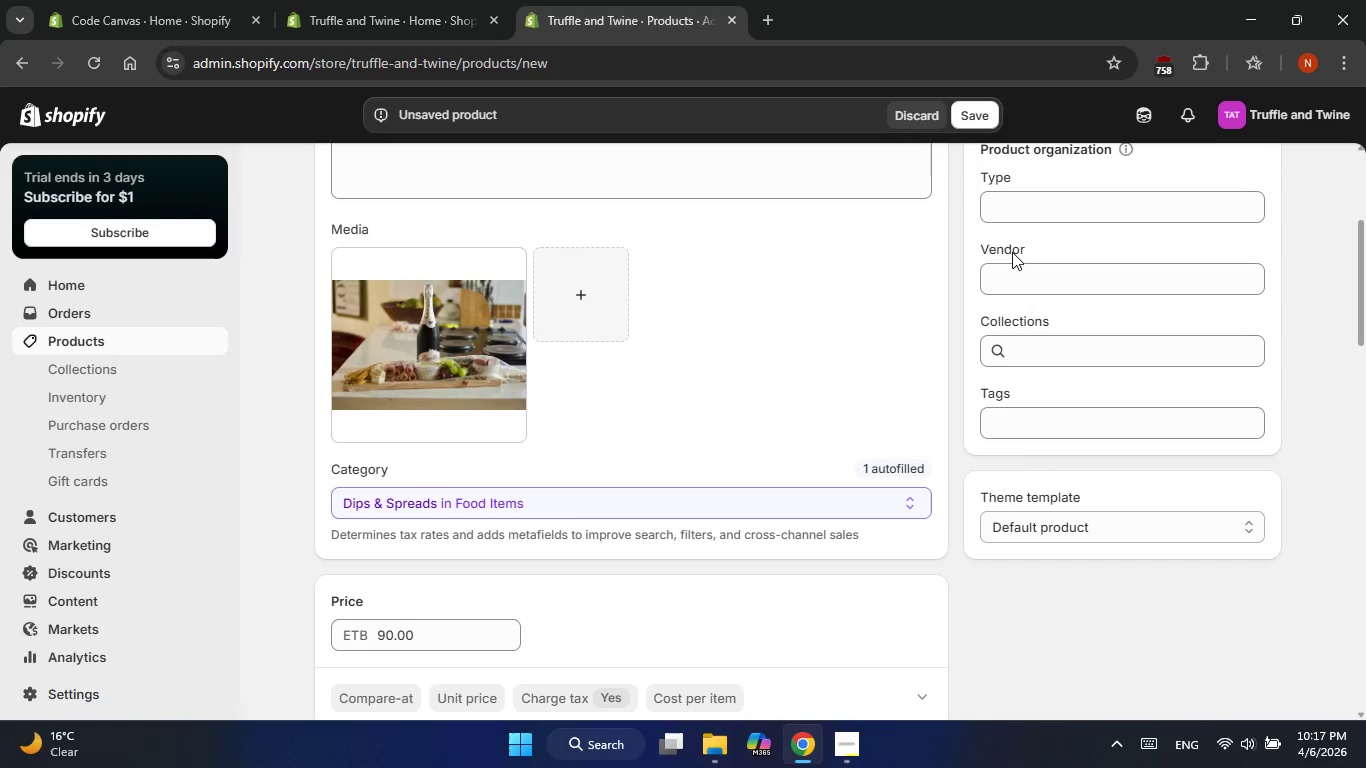 
left_click([1012, 273])
 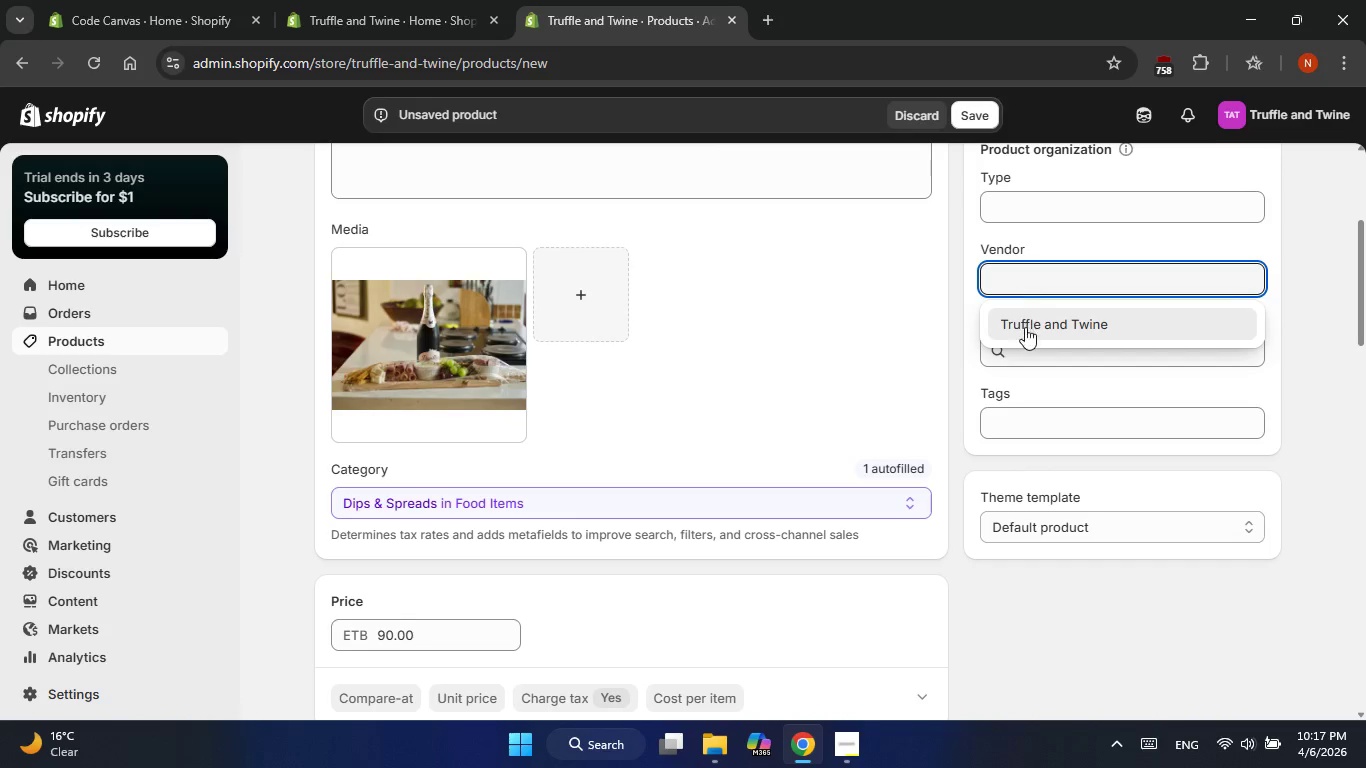 
left_click([1027, 330])
 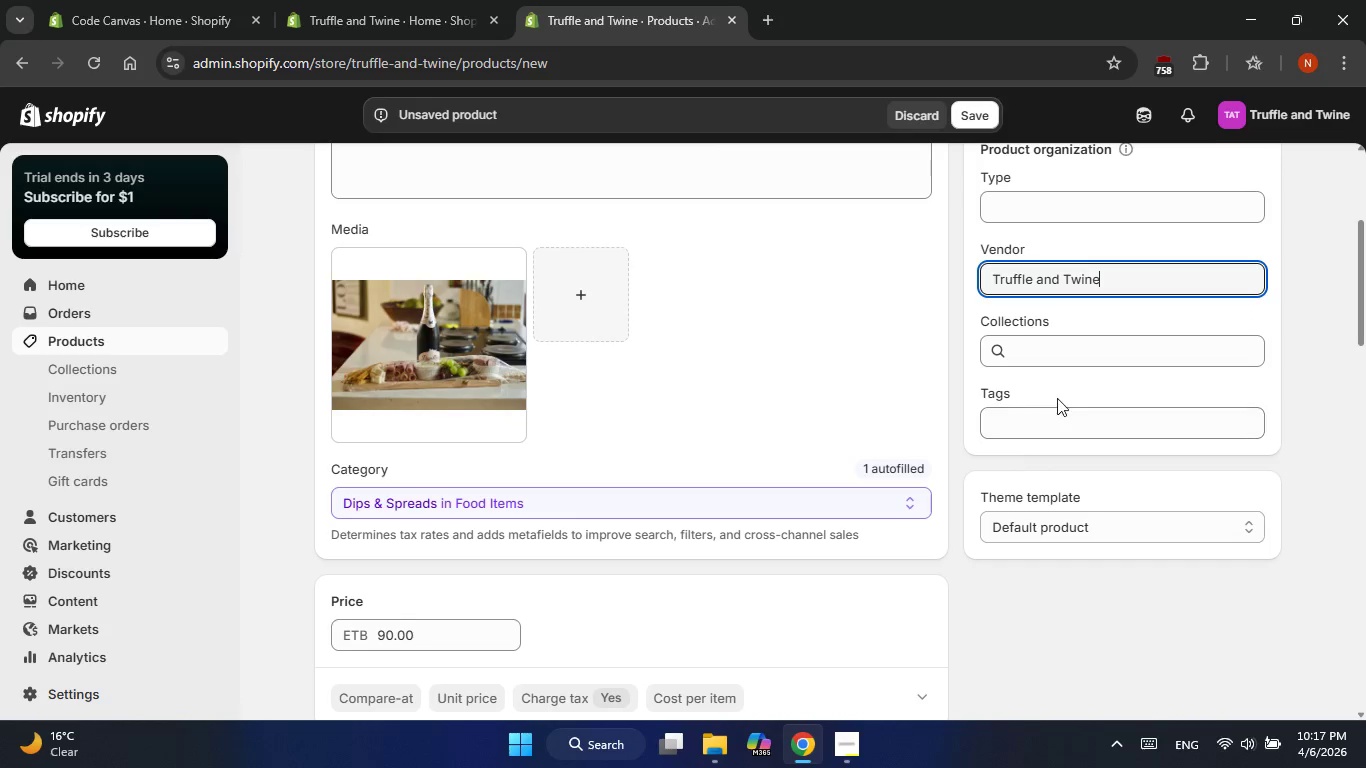 
scroll: coordinate [854, 332], scroll_direction: up, amount: 19.0
 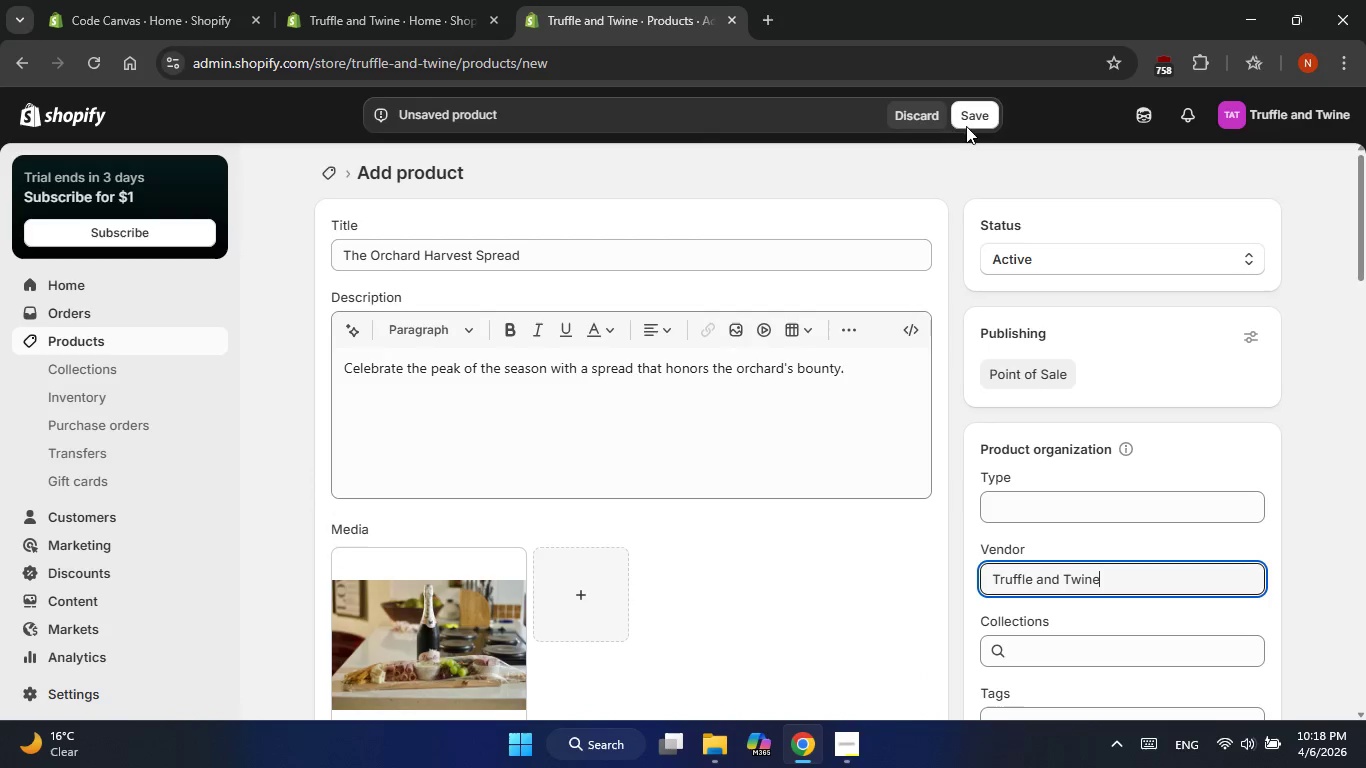 
left_click([956, 120])
 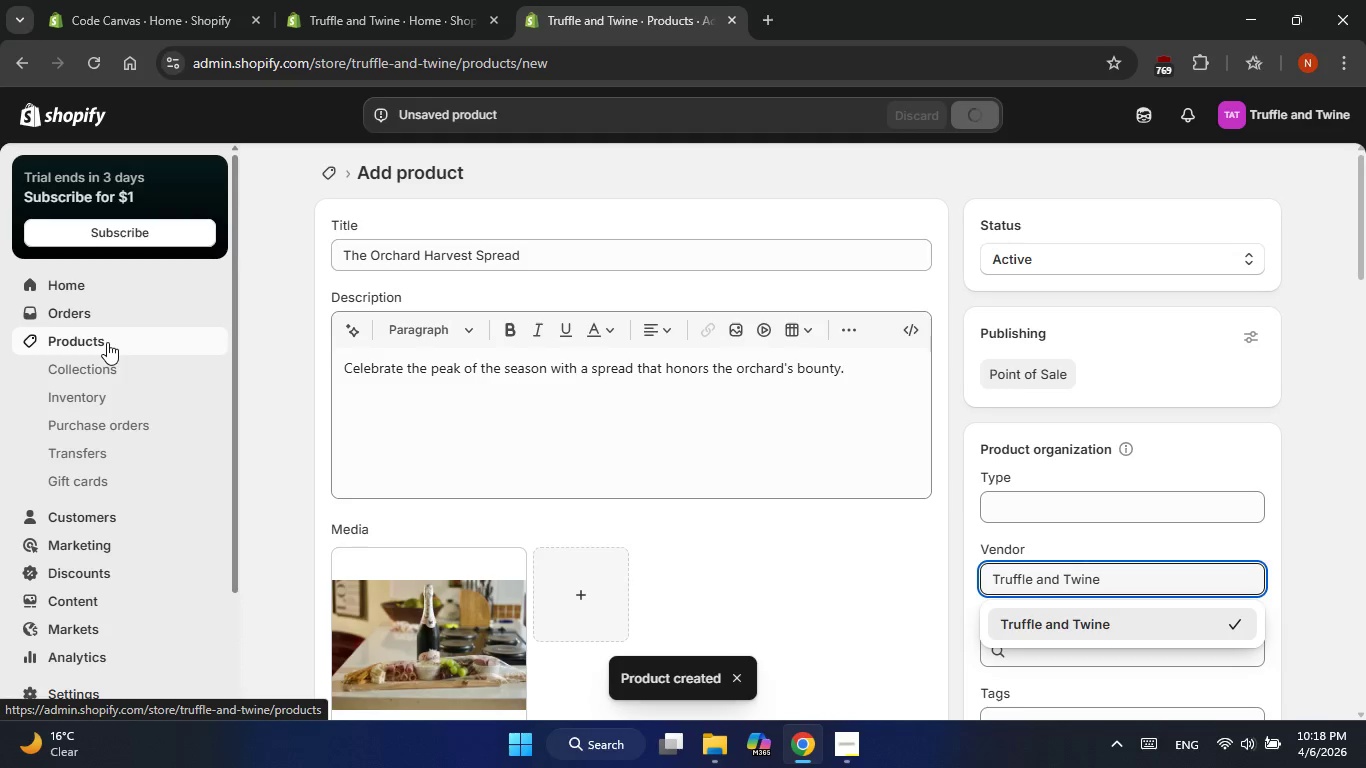 
wait(6.97)
 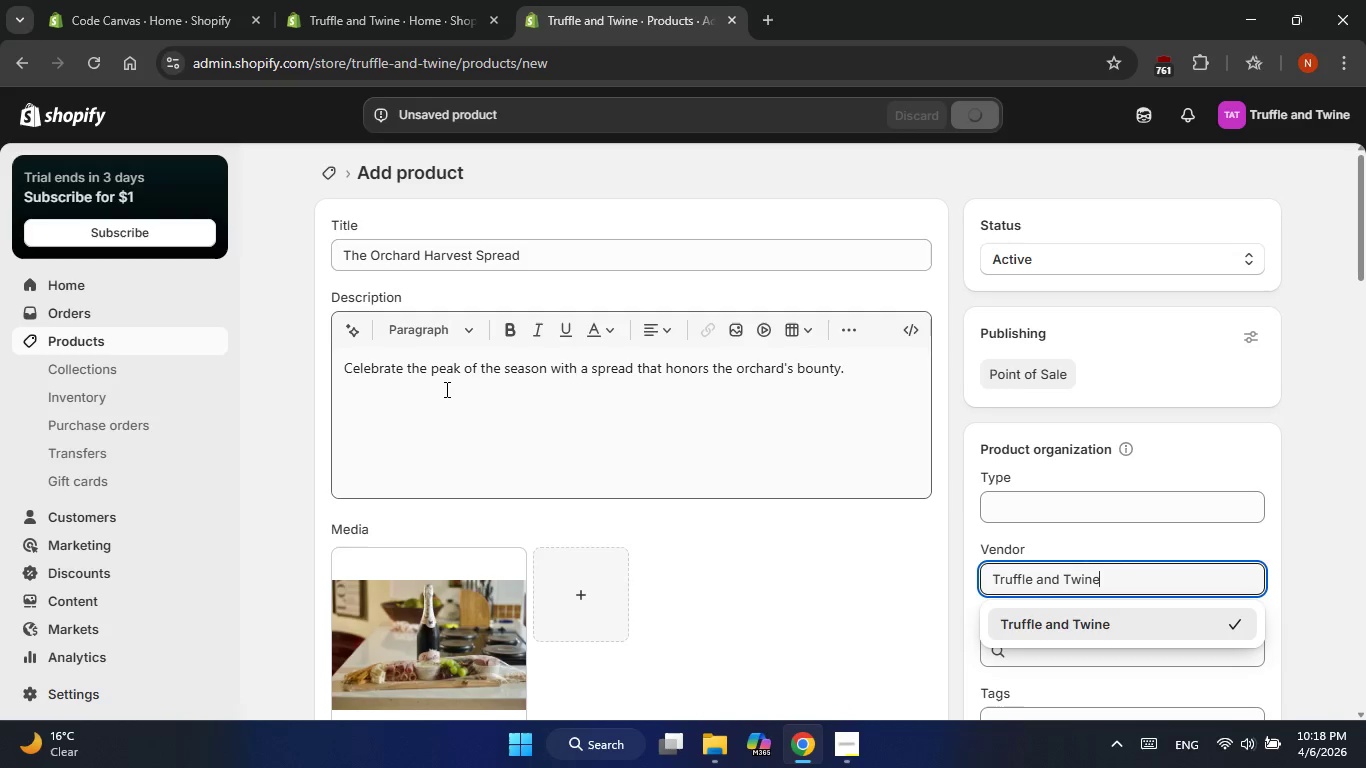 
left_click([107, 342])
 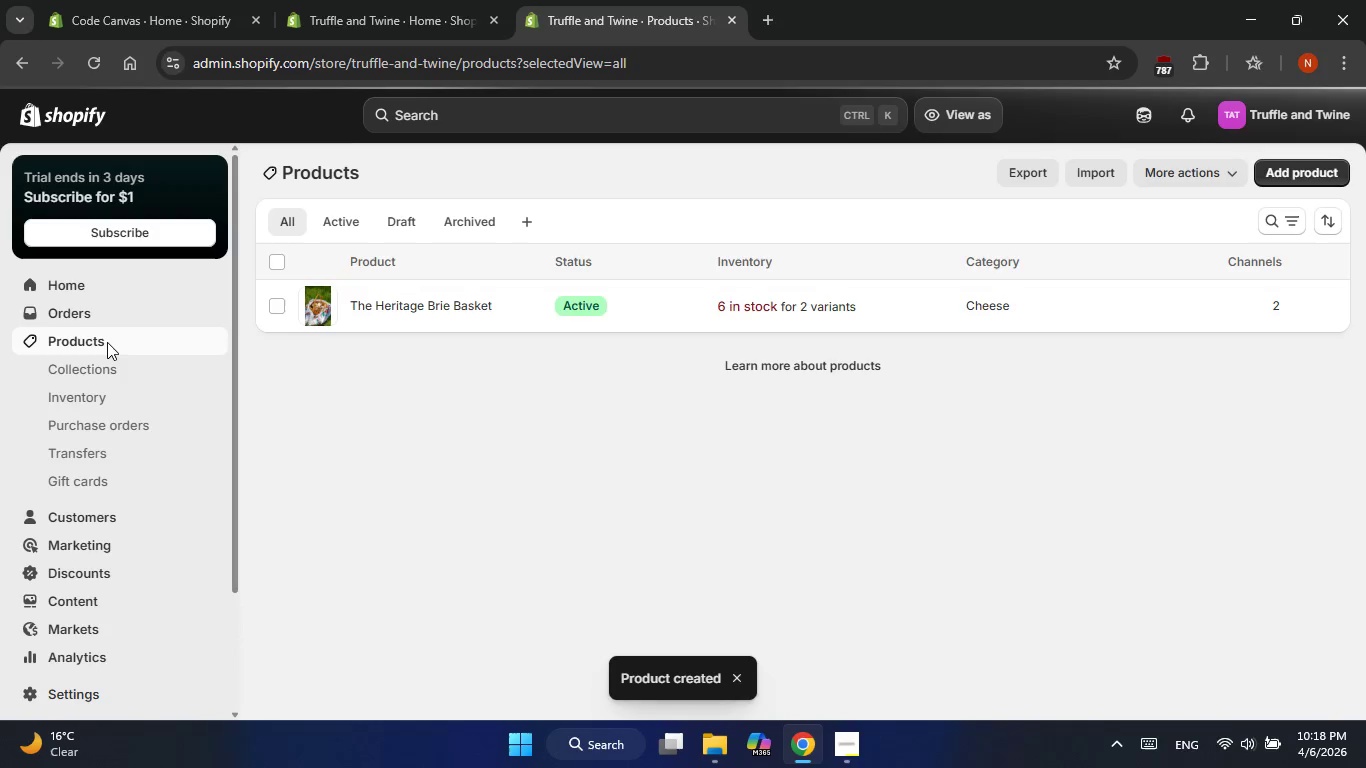 
wait(8.17)
 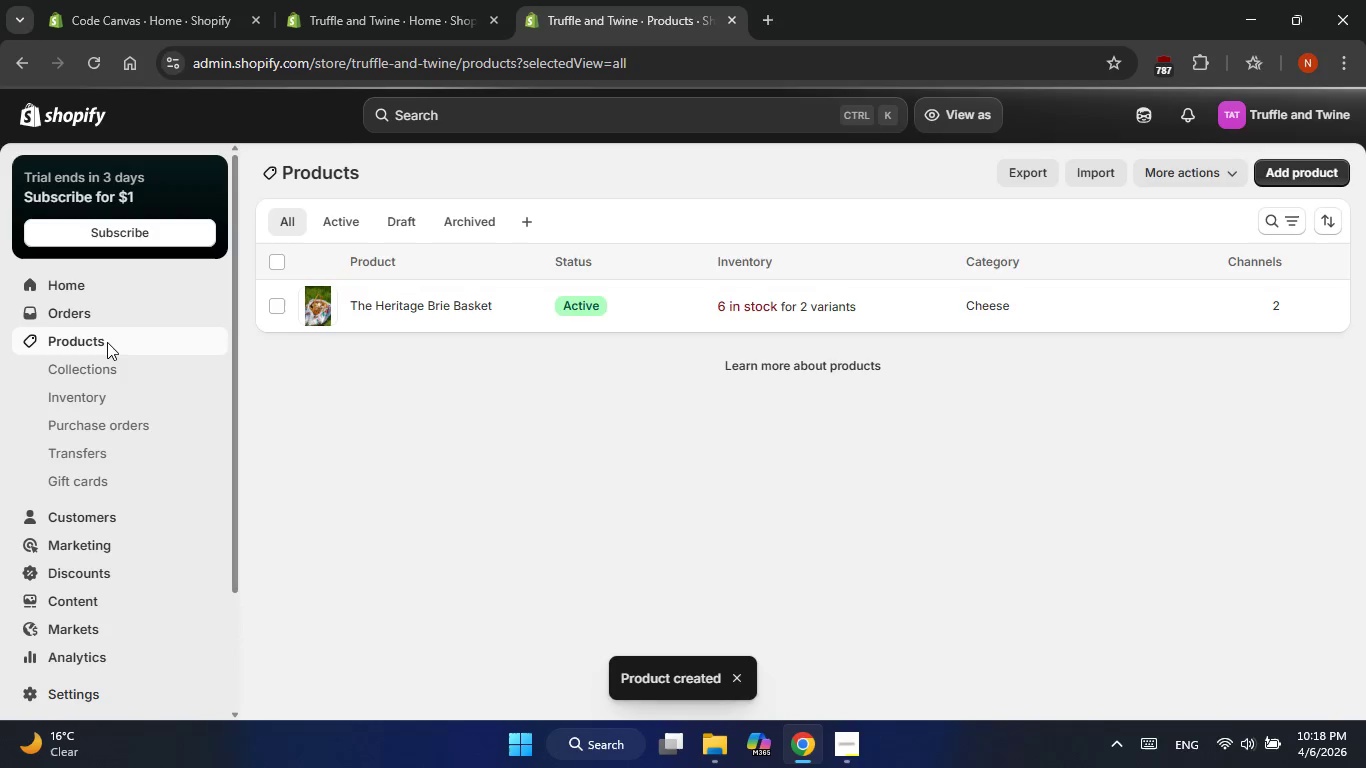 
left_click([399, 515])
 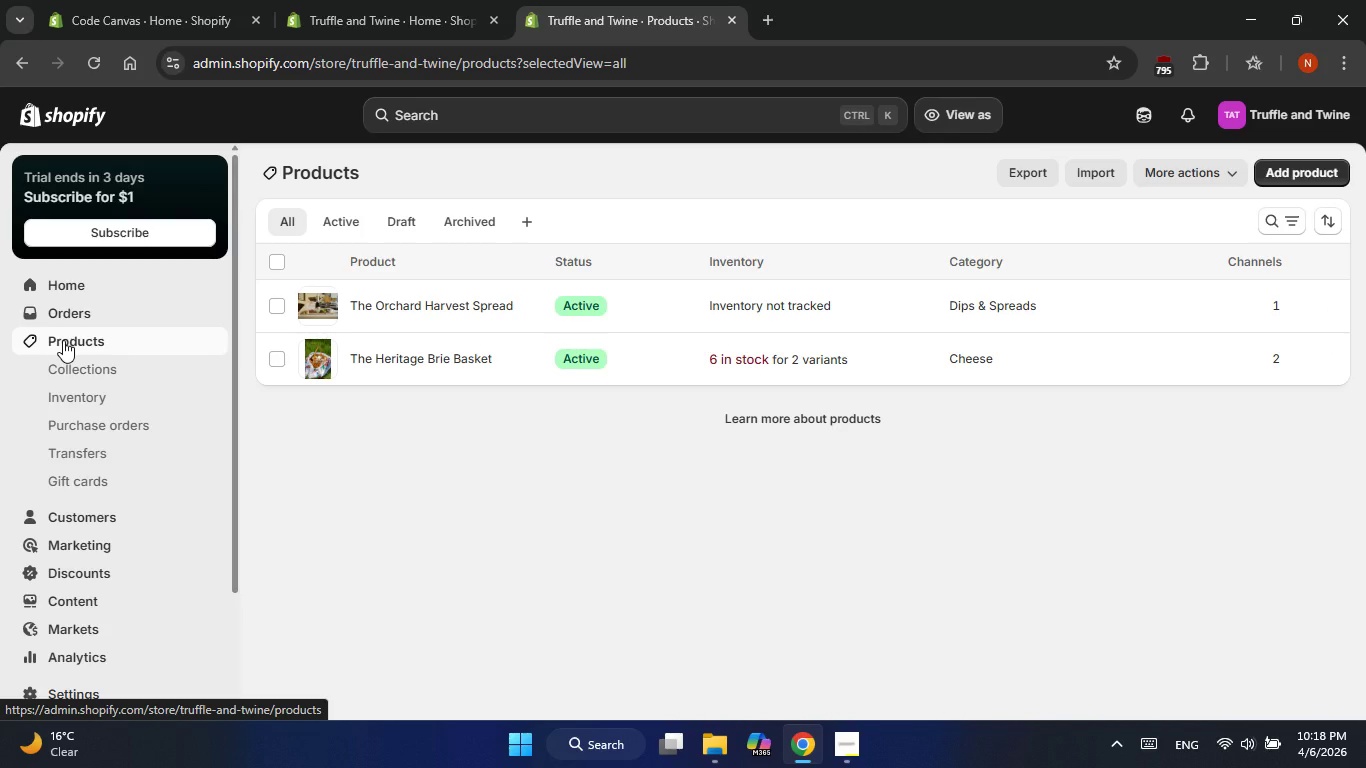 
wait(5.42)
 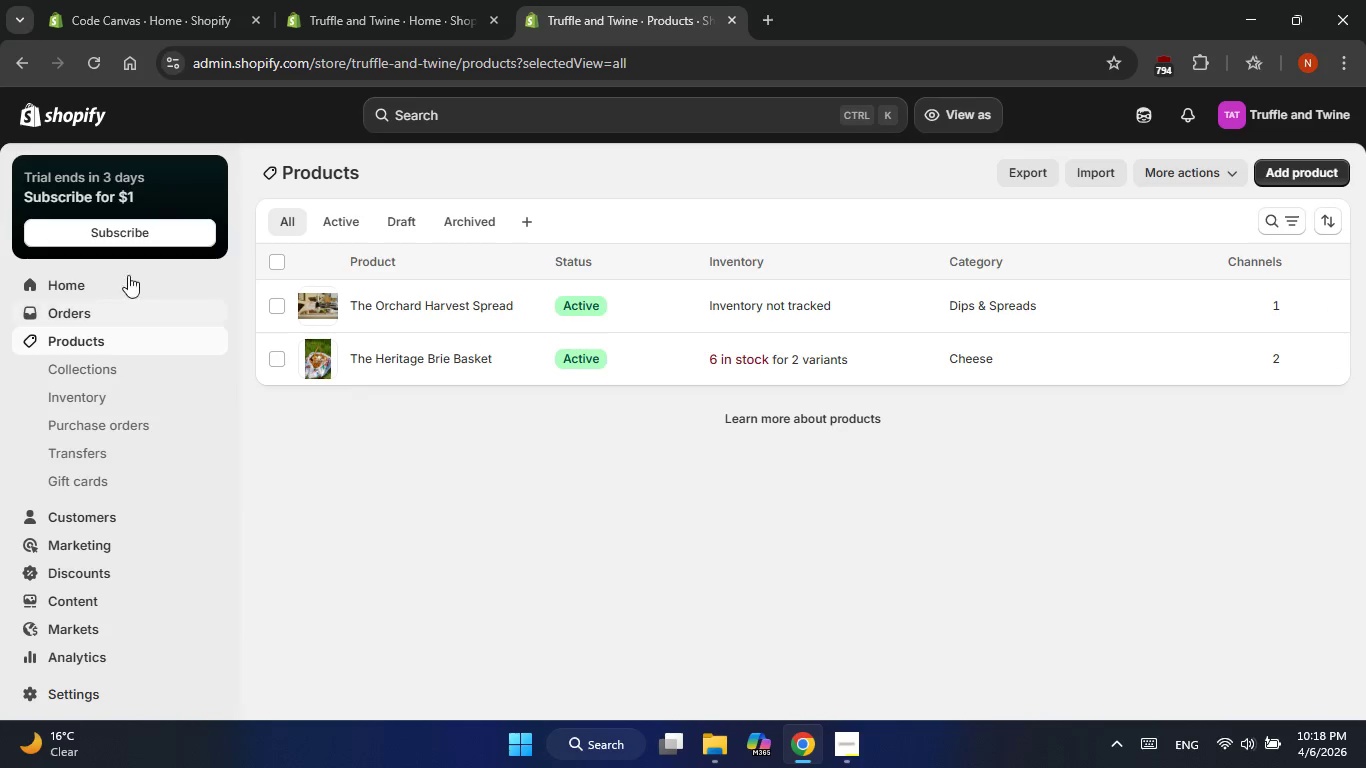 
left_click([1278, 171])
 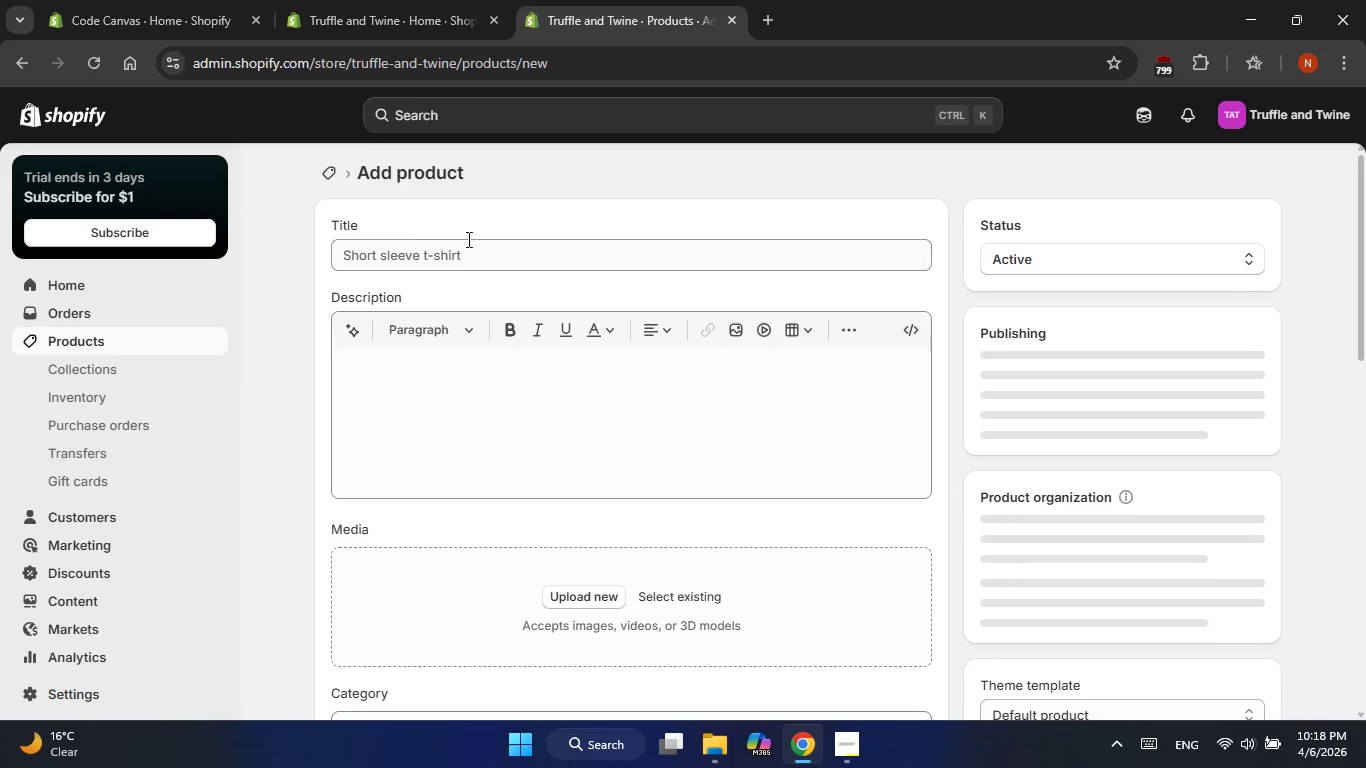 
left_click([412, 255])
 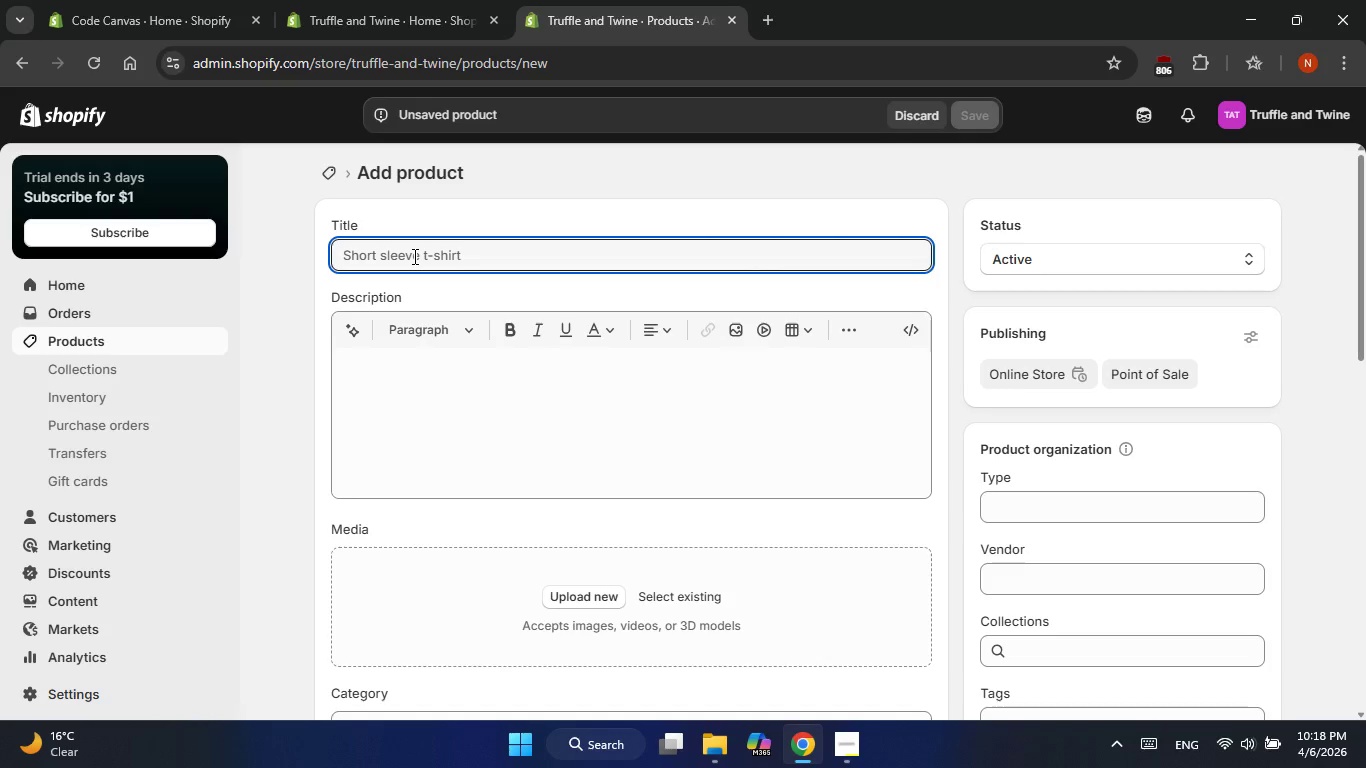 
wait(16.47)
 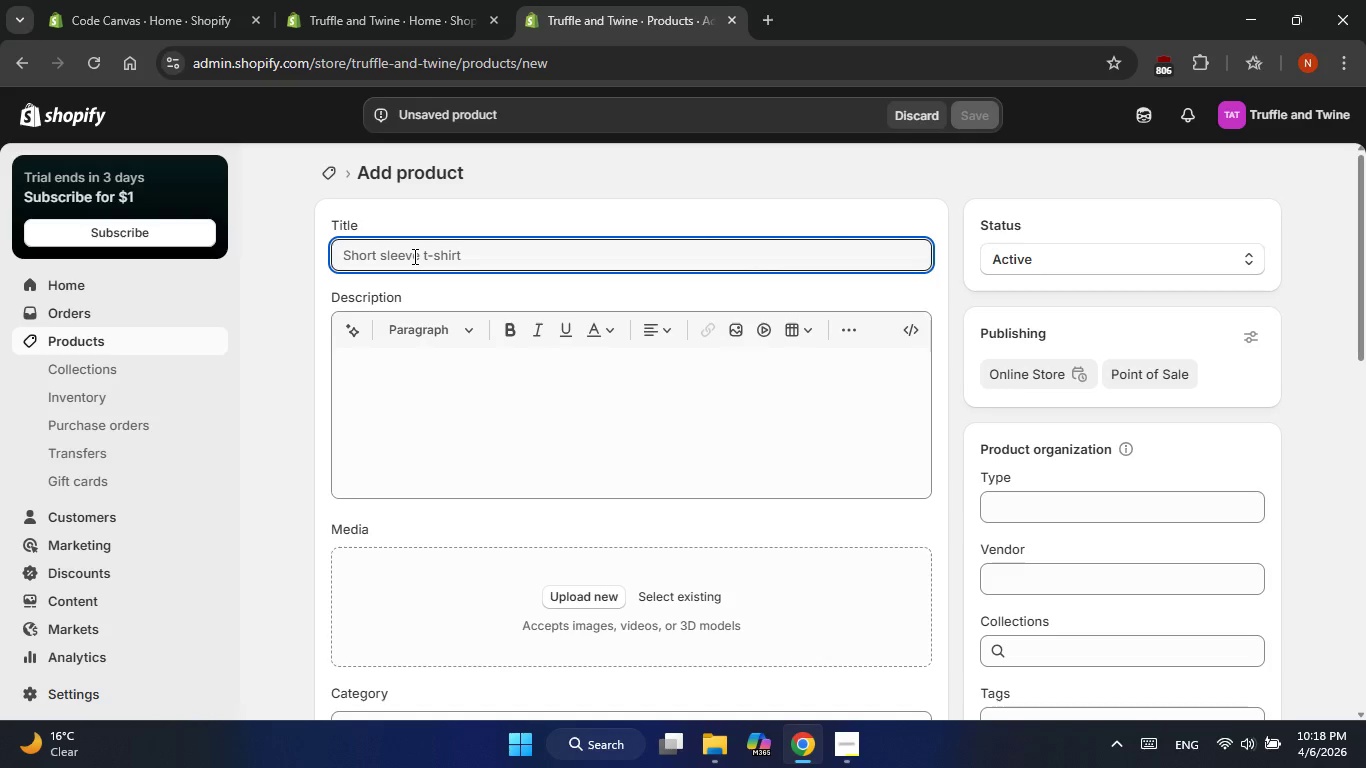 
left_click([407, 251])
 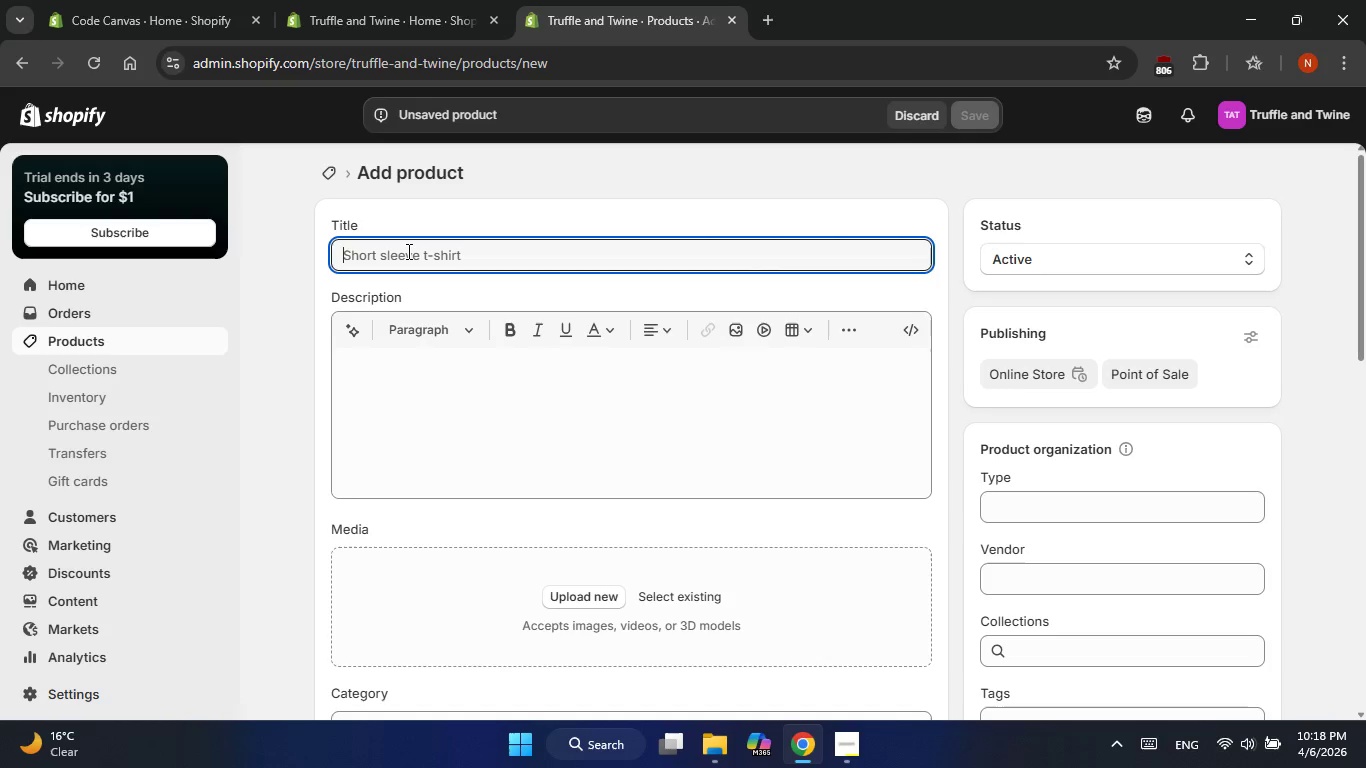 
type(The Vineyard Charcuterie Suit)
 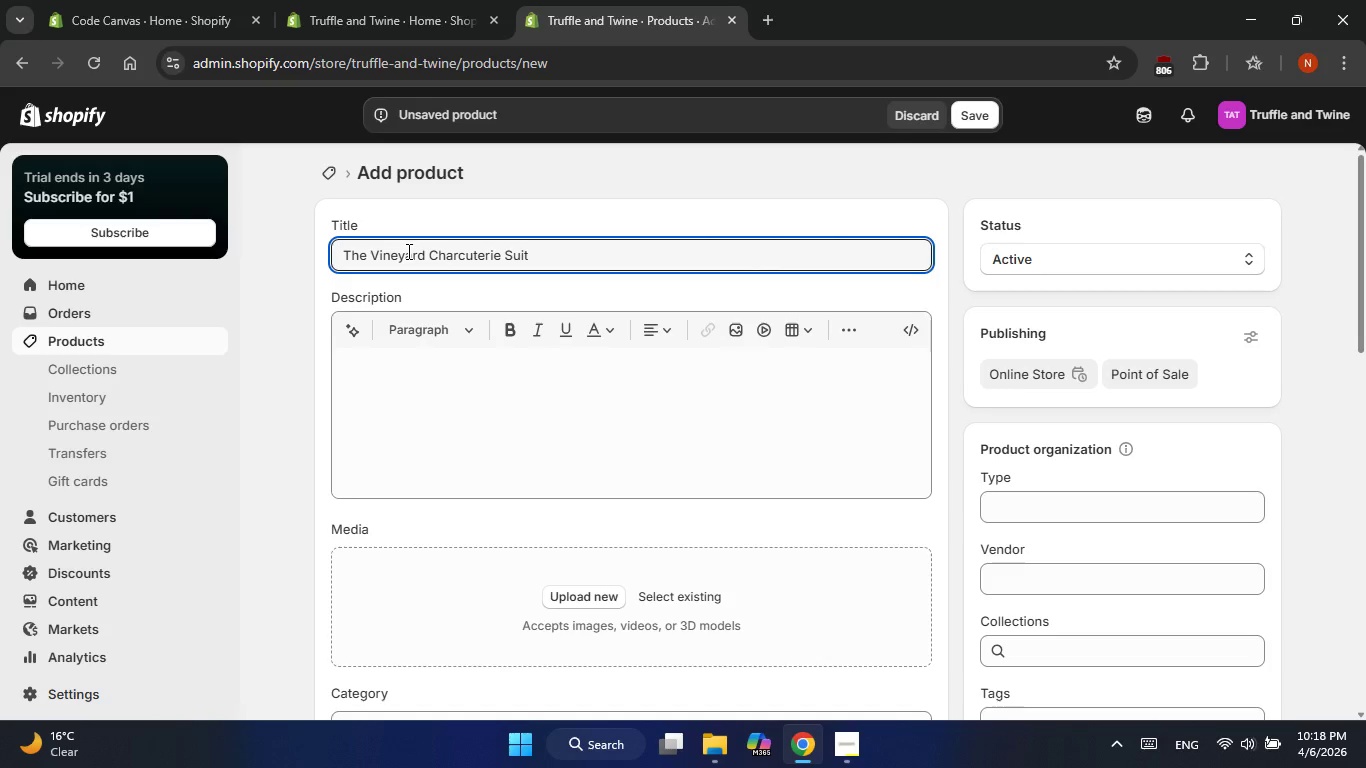 
left_click([434, 397])
 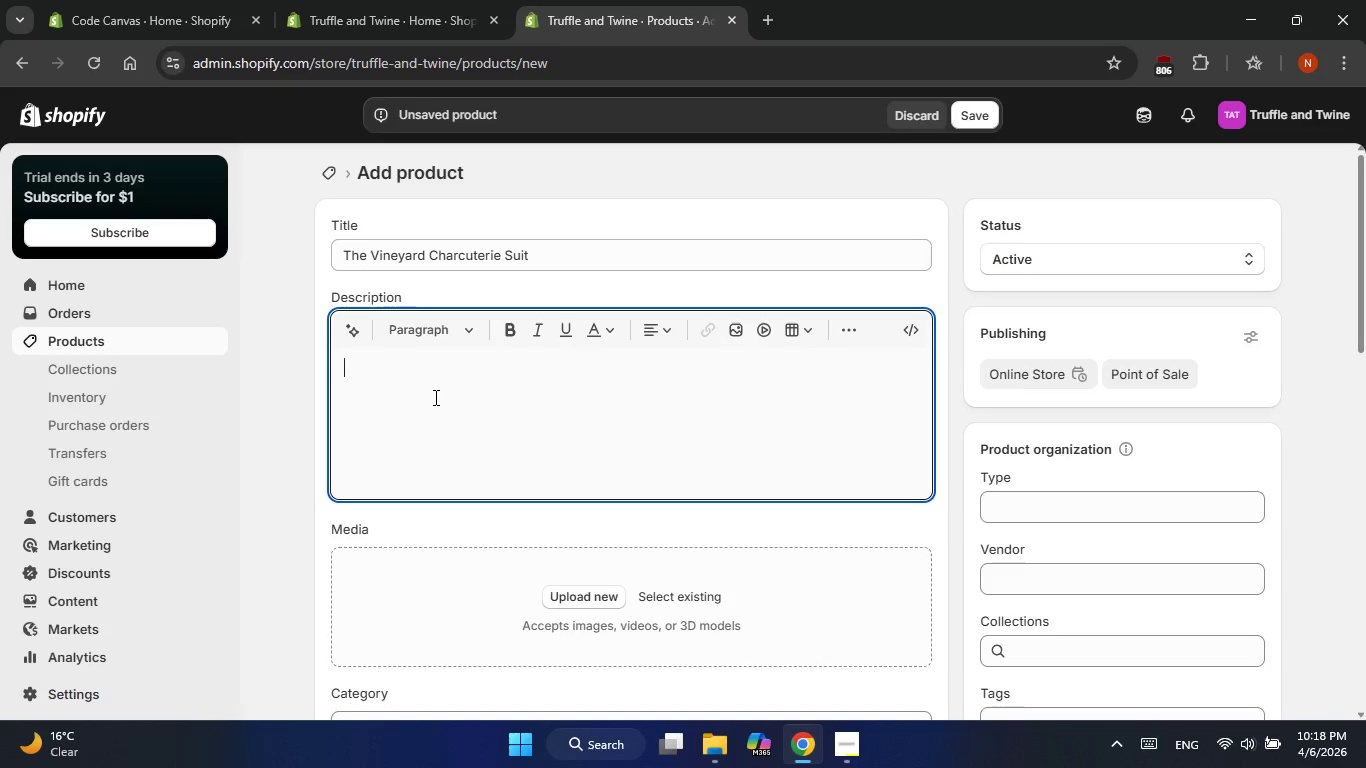 
type(The ultimate )
 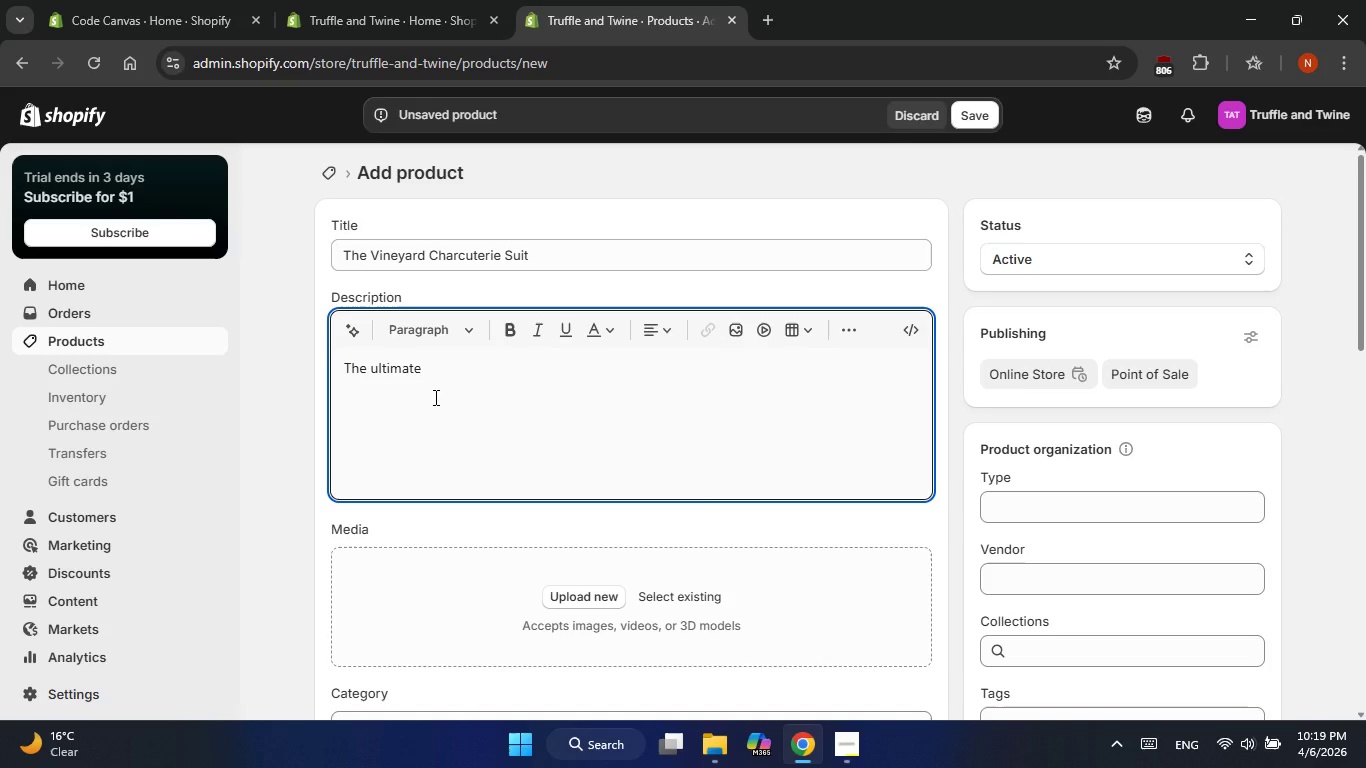 
wait(7.89)
 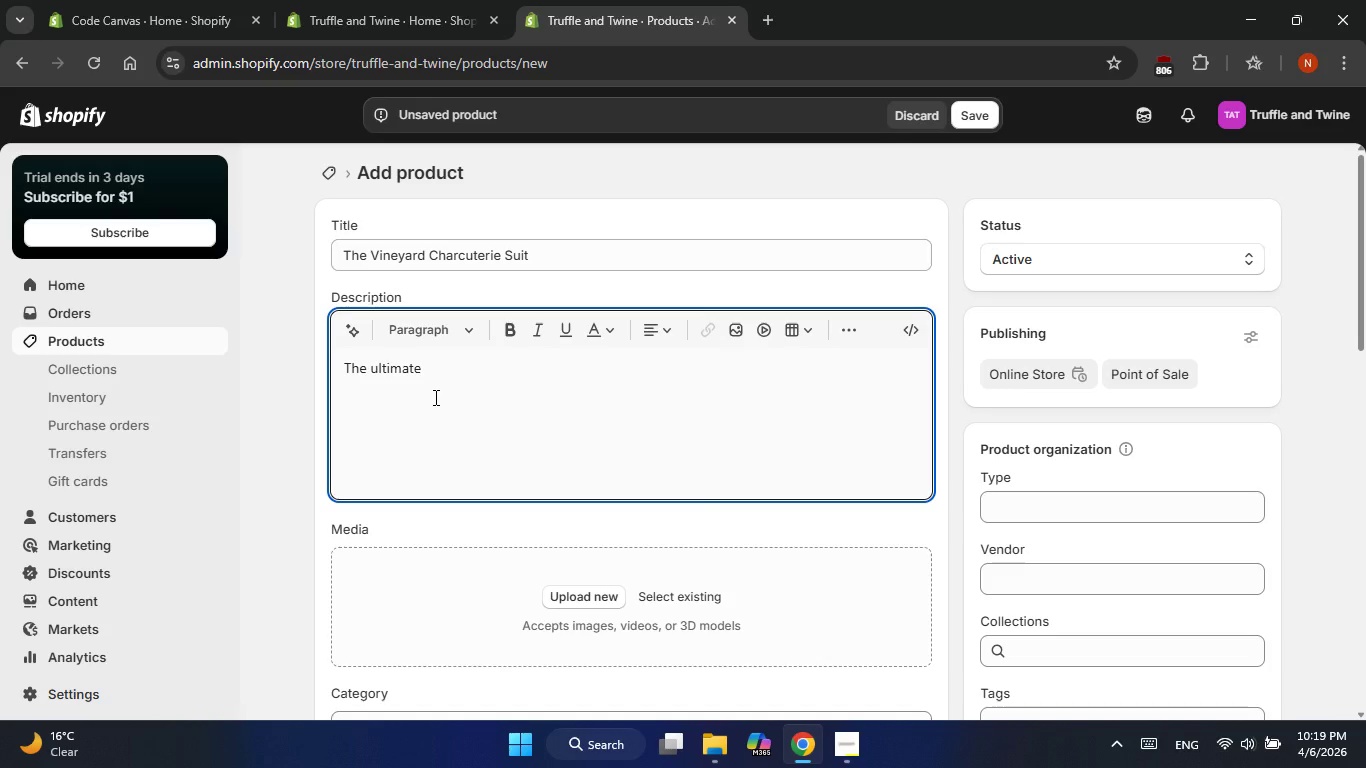 
type(expression of the )
 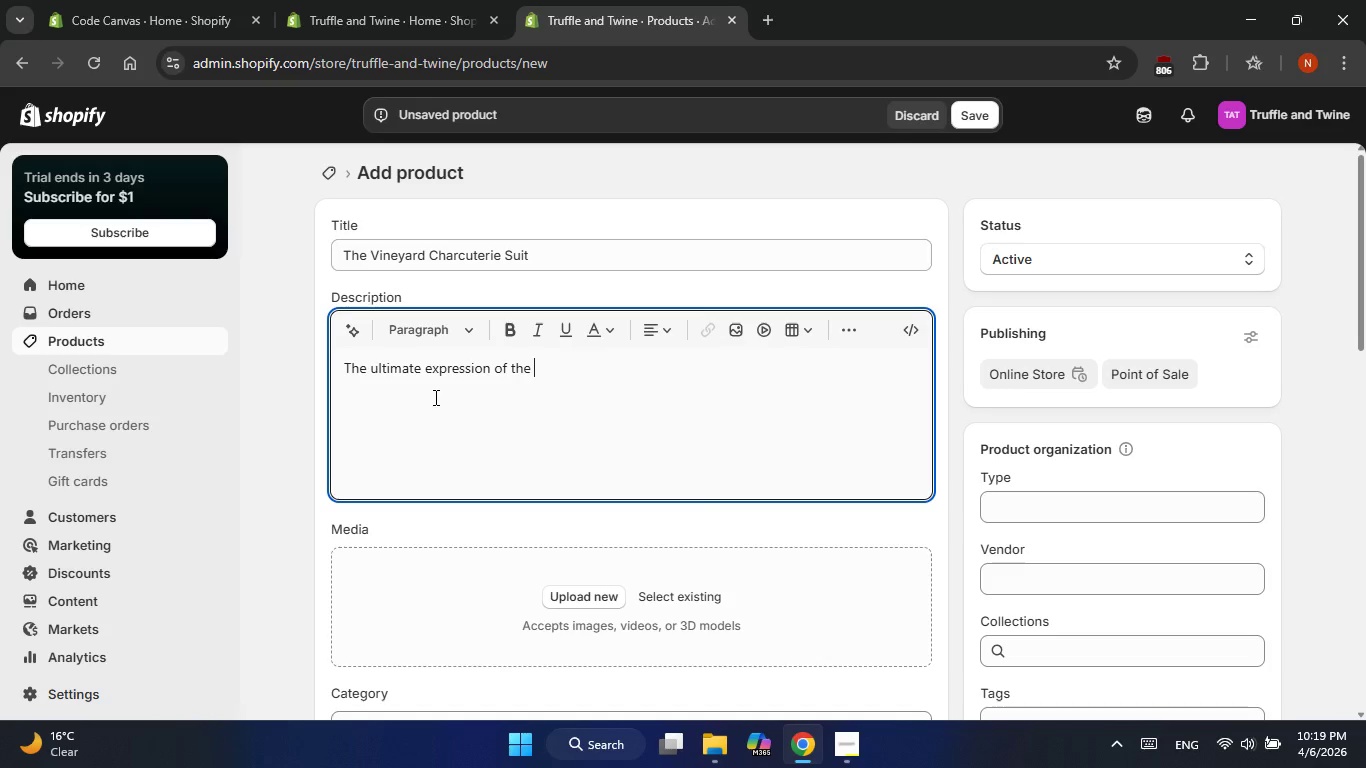 
key(ArrowLeft)
 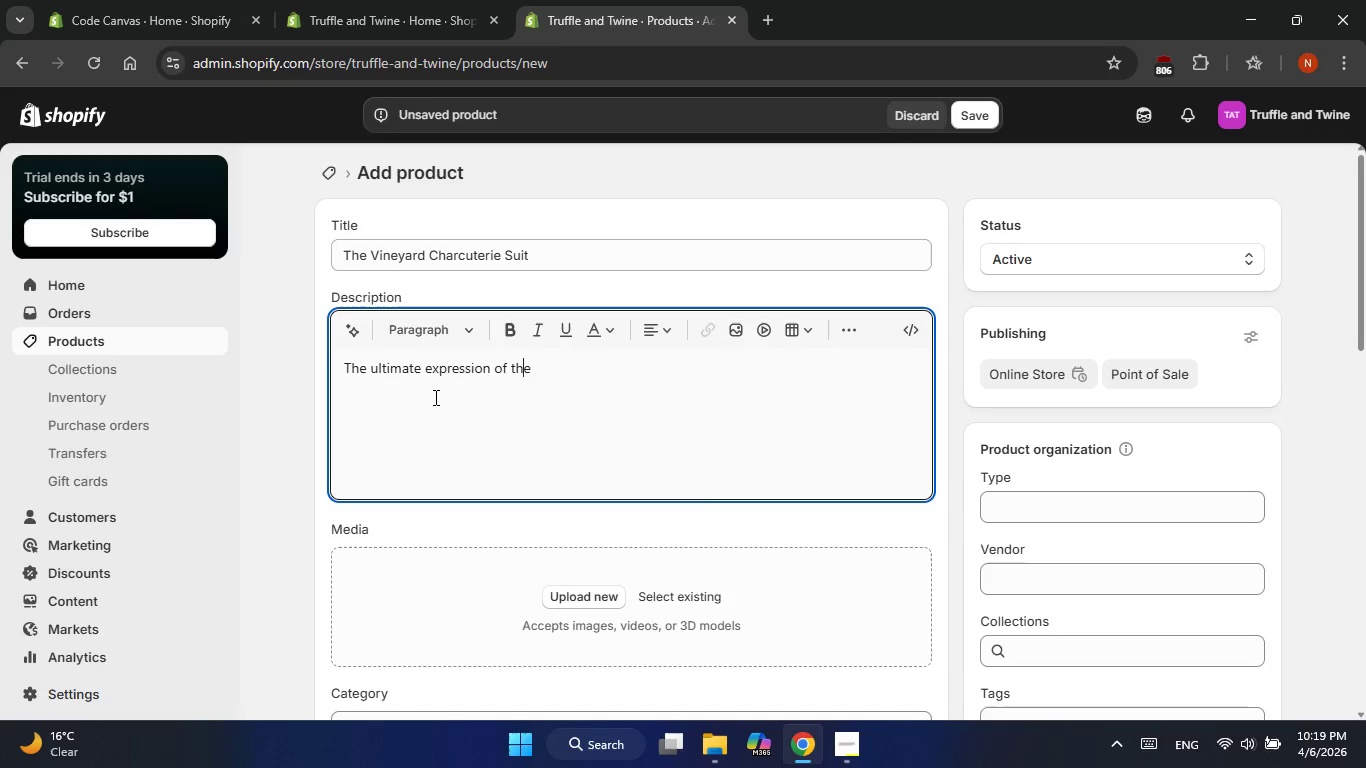 
key(ArrowLeft)
 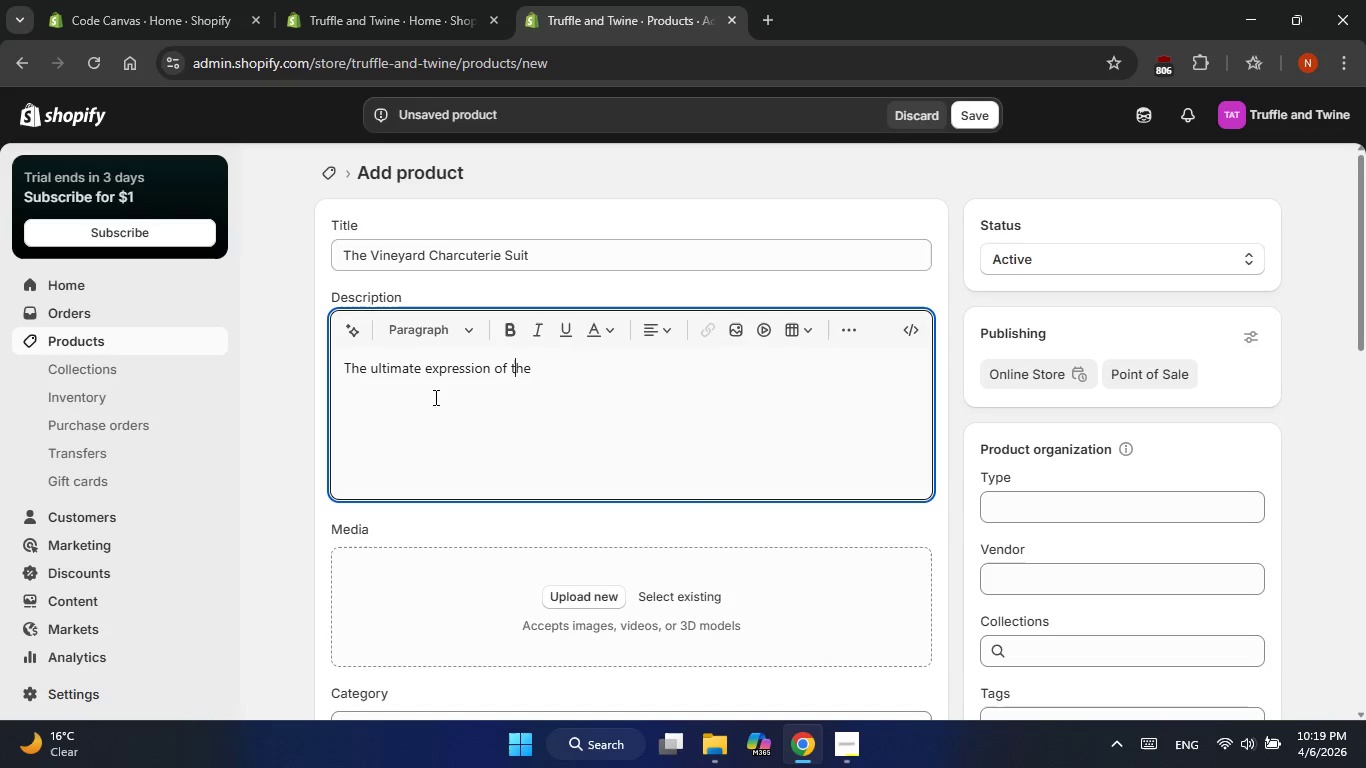 
key(ArrowLeft)
 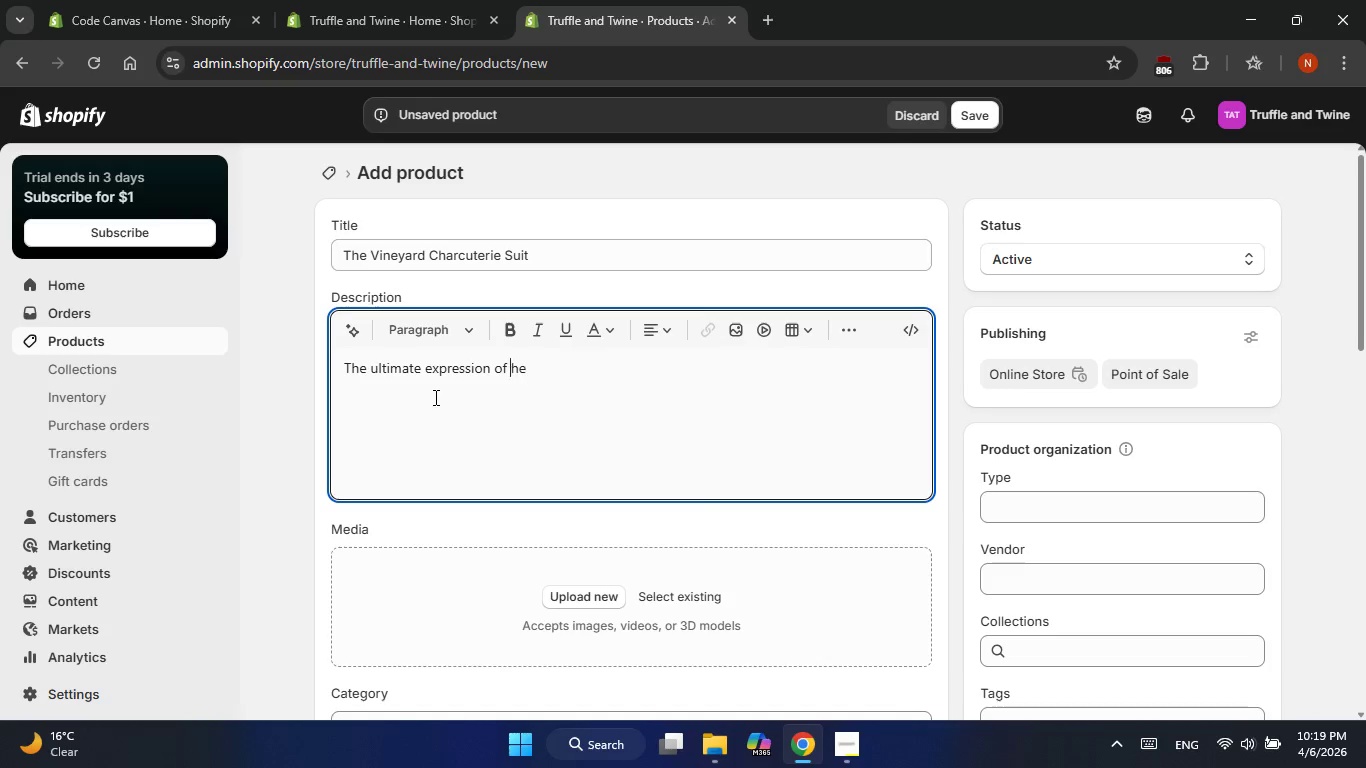 
key(Backspace)
 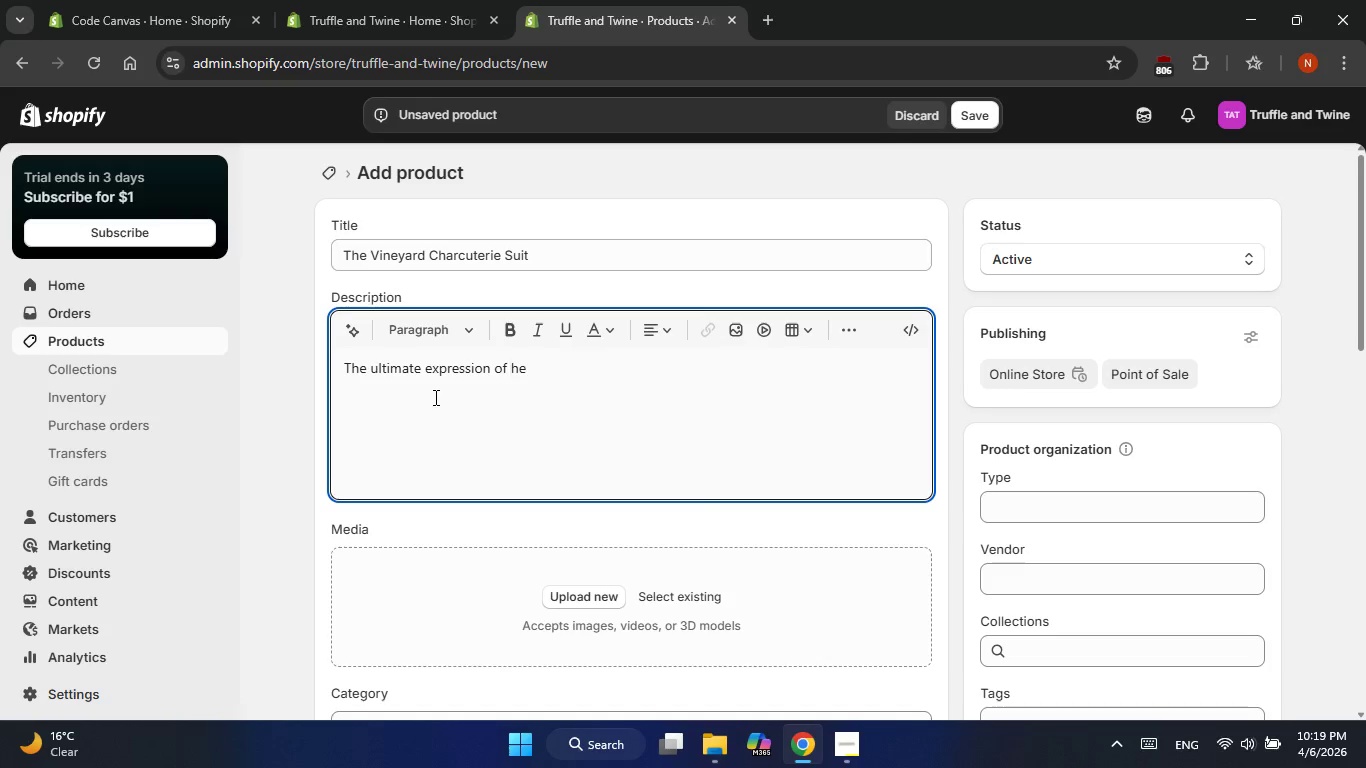 
key(Shift+T)
 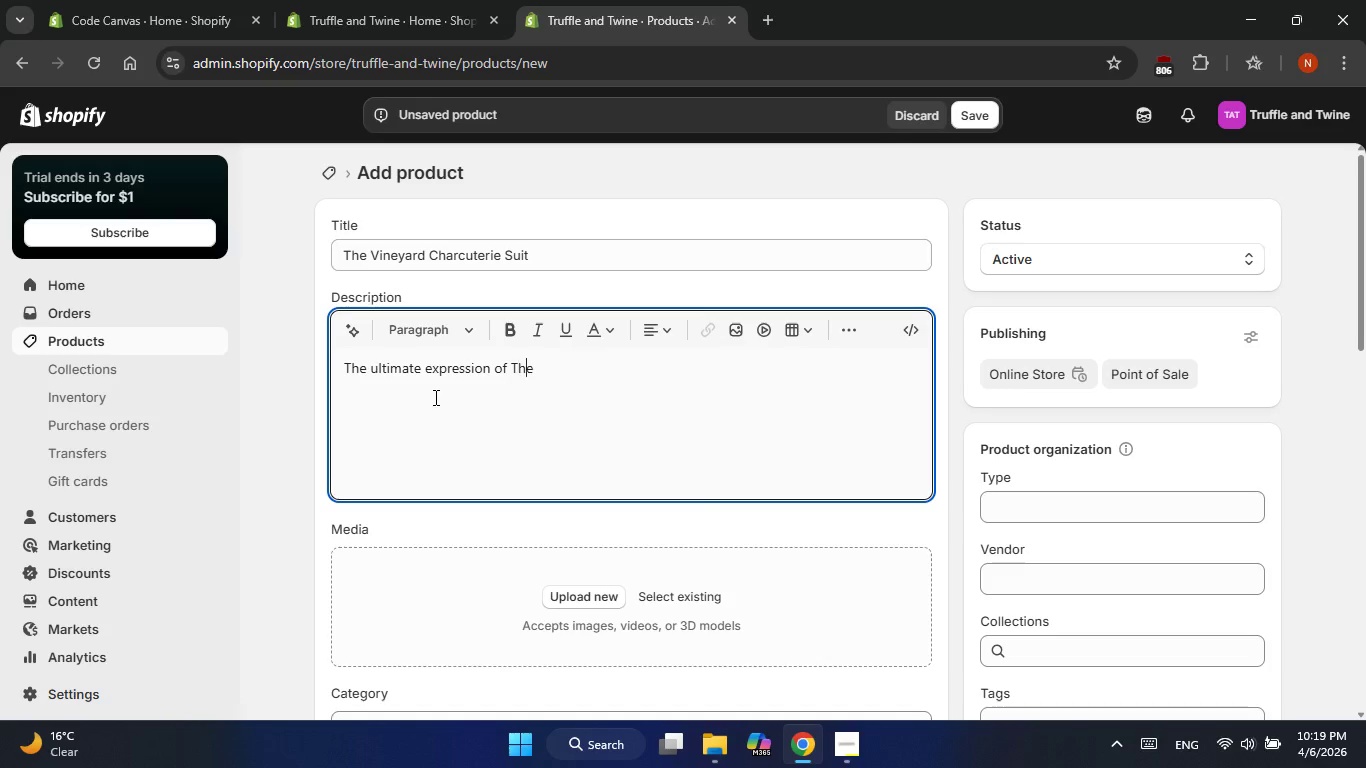 
key(ArrowRight)
 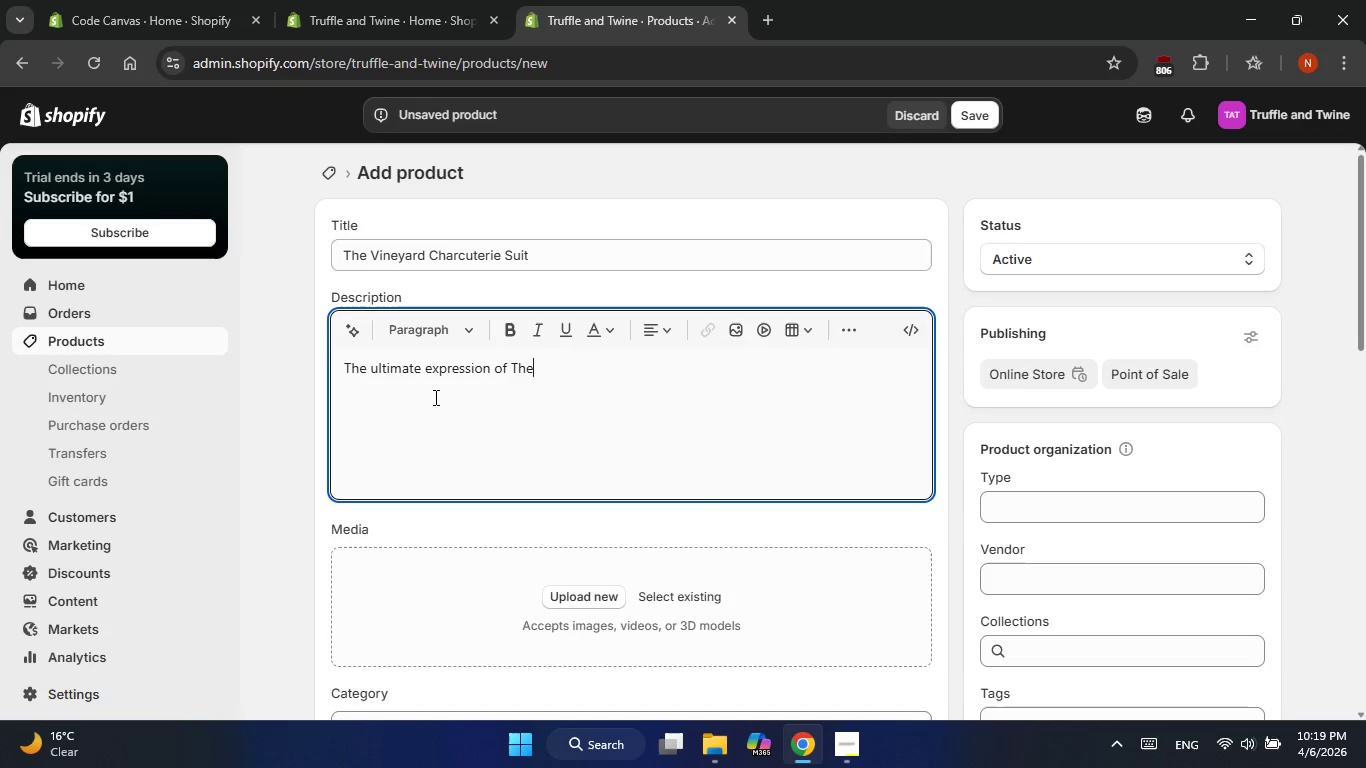 
key(ArrowRight)
 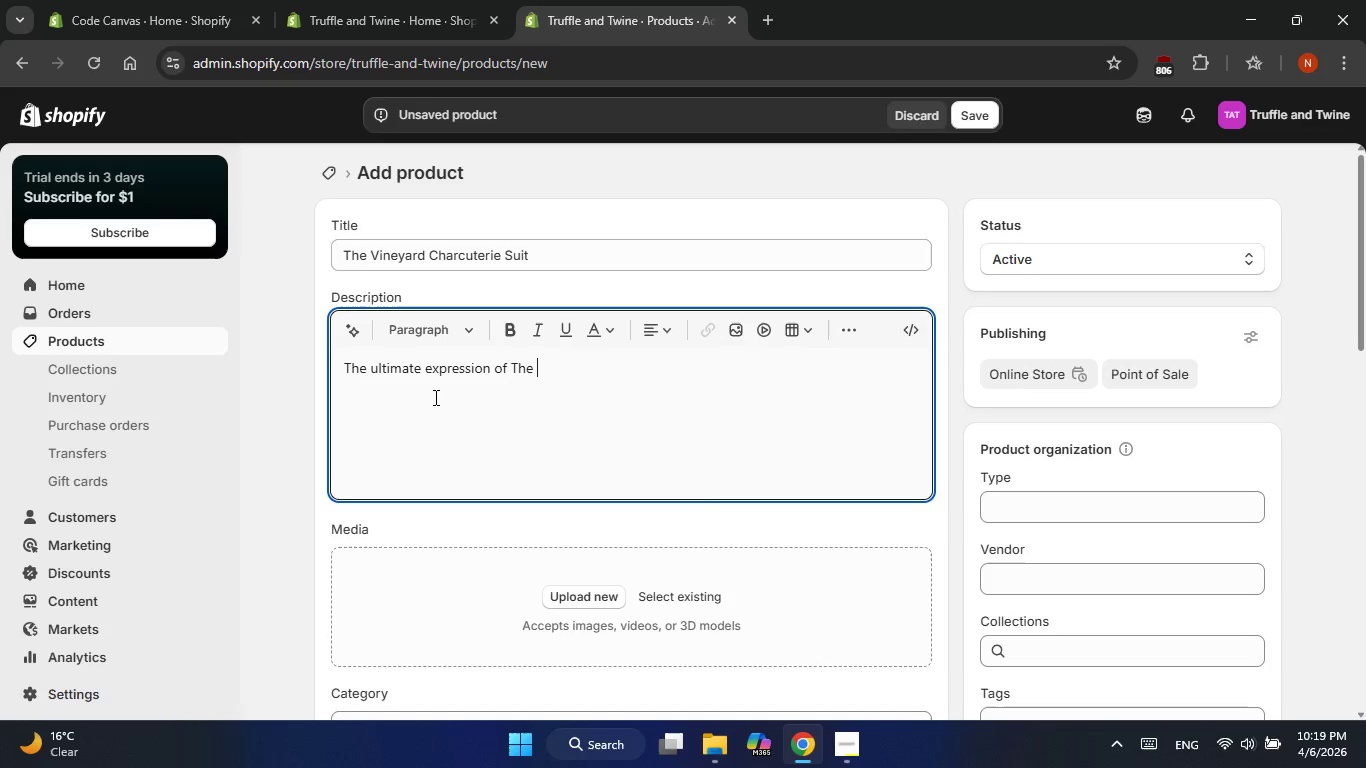 
key(ArrowRight)
 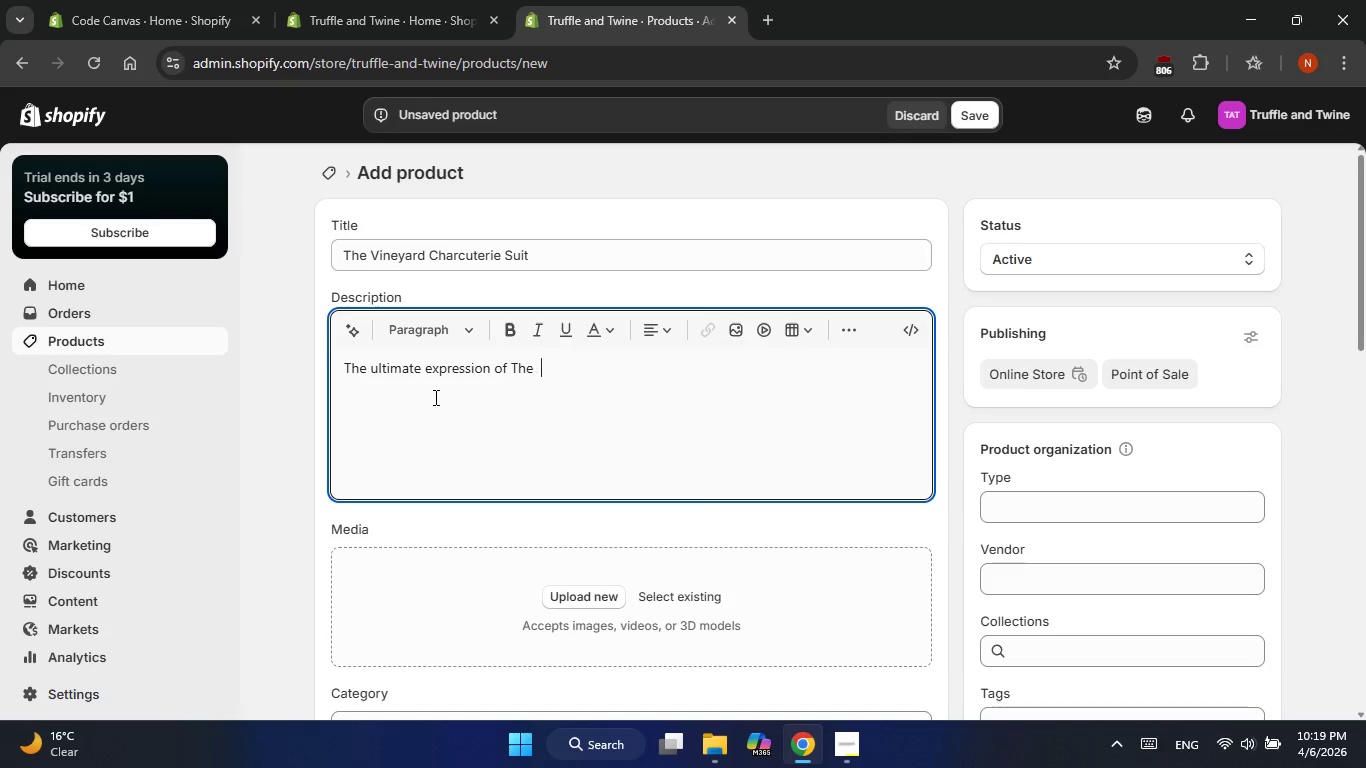 
type( )
key(Backspace)
type(Truffle & Twu)
key(Backspace)
type(ine Collective)
key(Backspace)
type(')
key(Backspace)
type(e's craft. The Vinyard )
 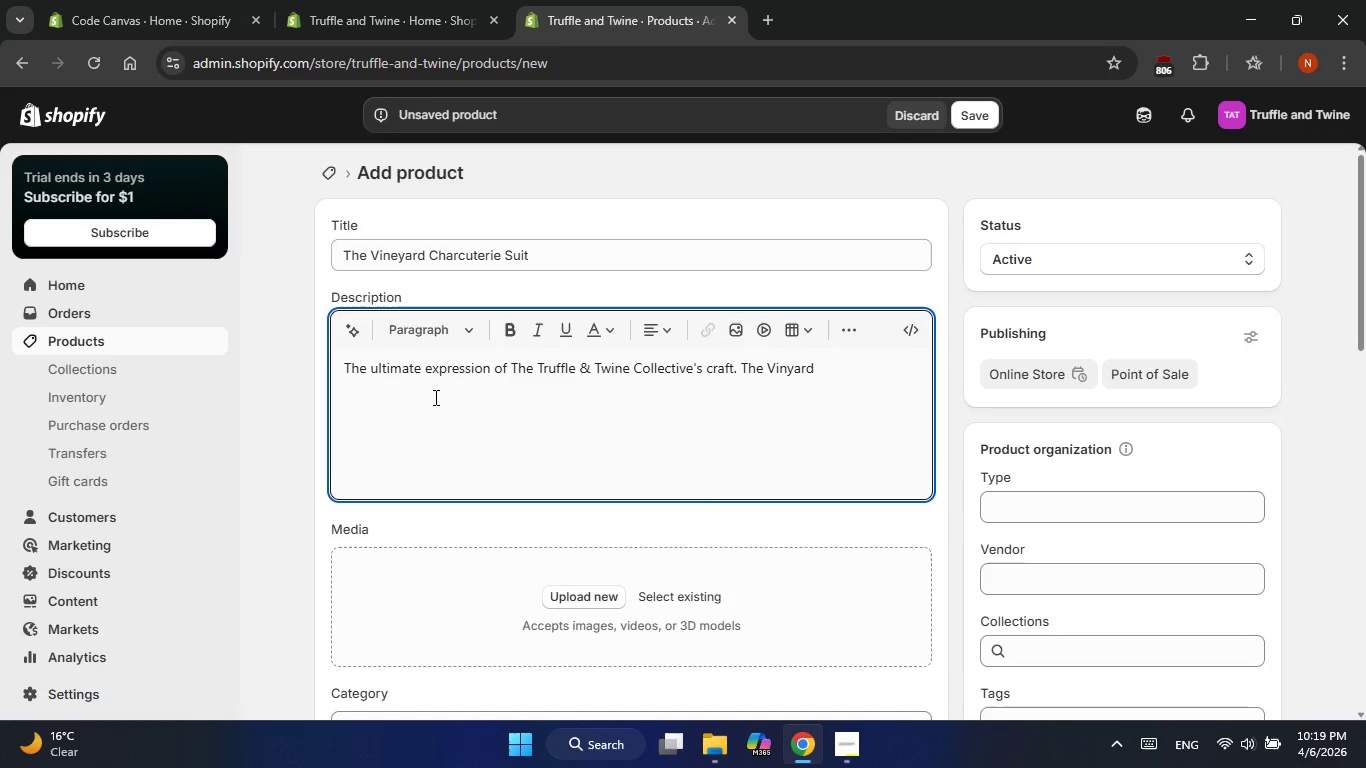 
left_click([792, 374])
 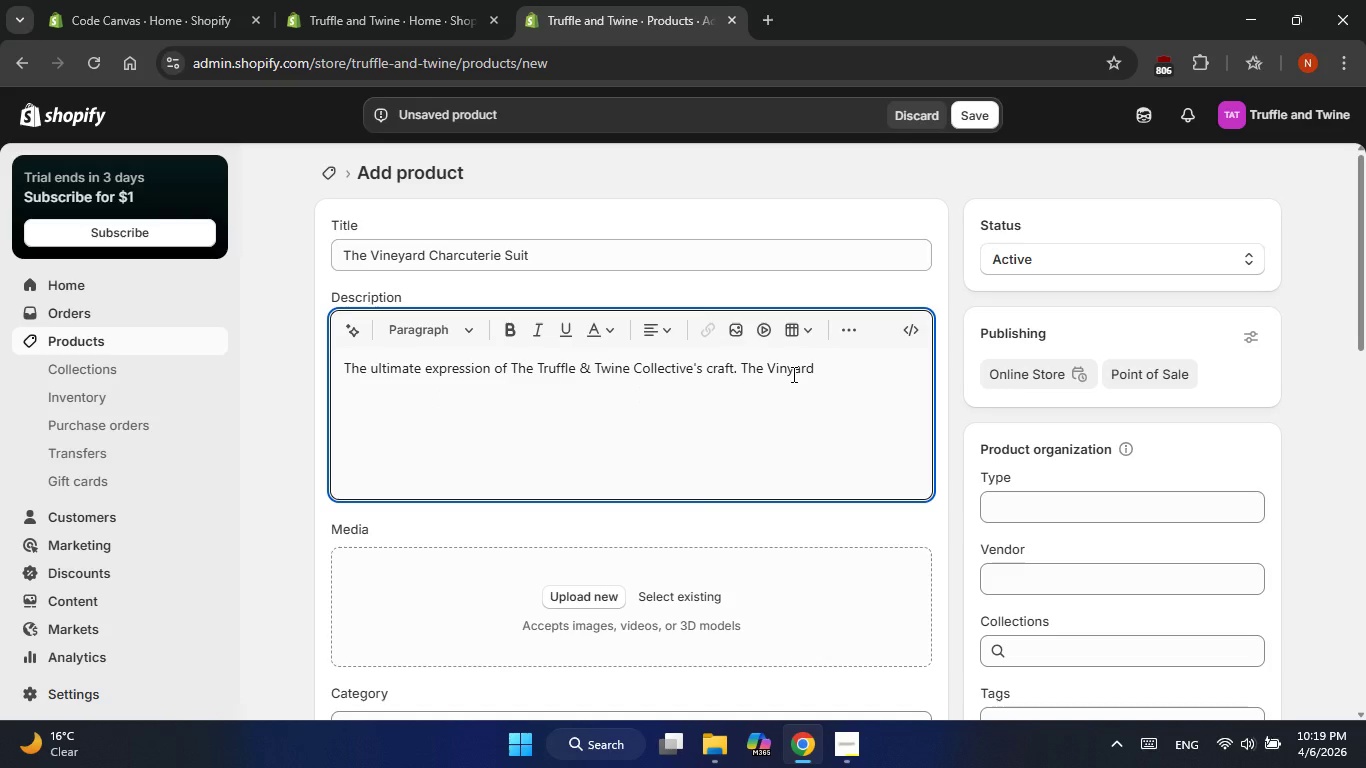 
key(ArrowLeft)
 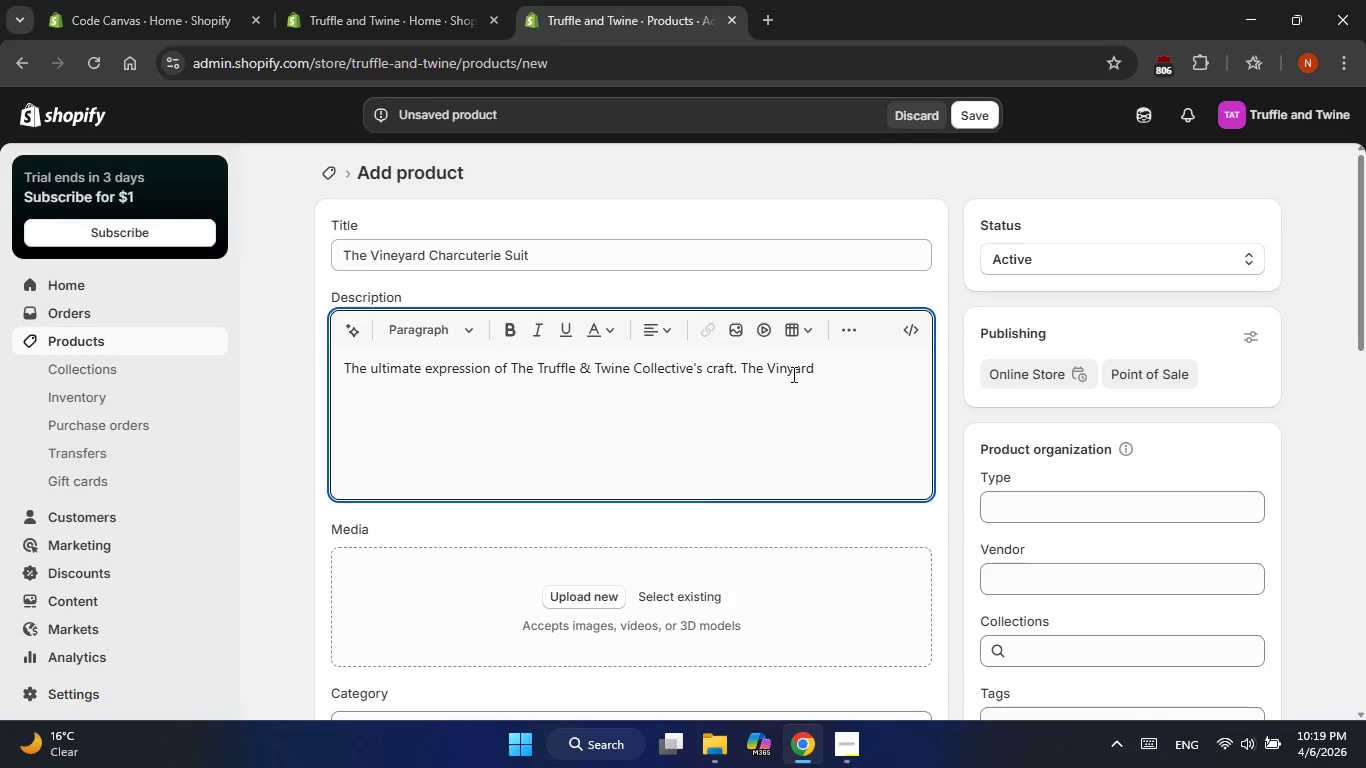 
key(E)
 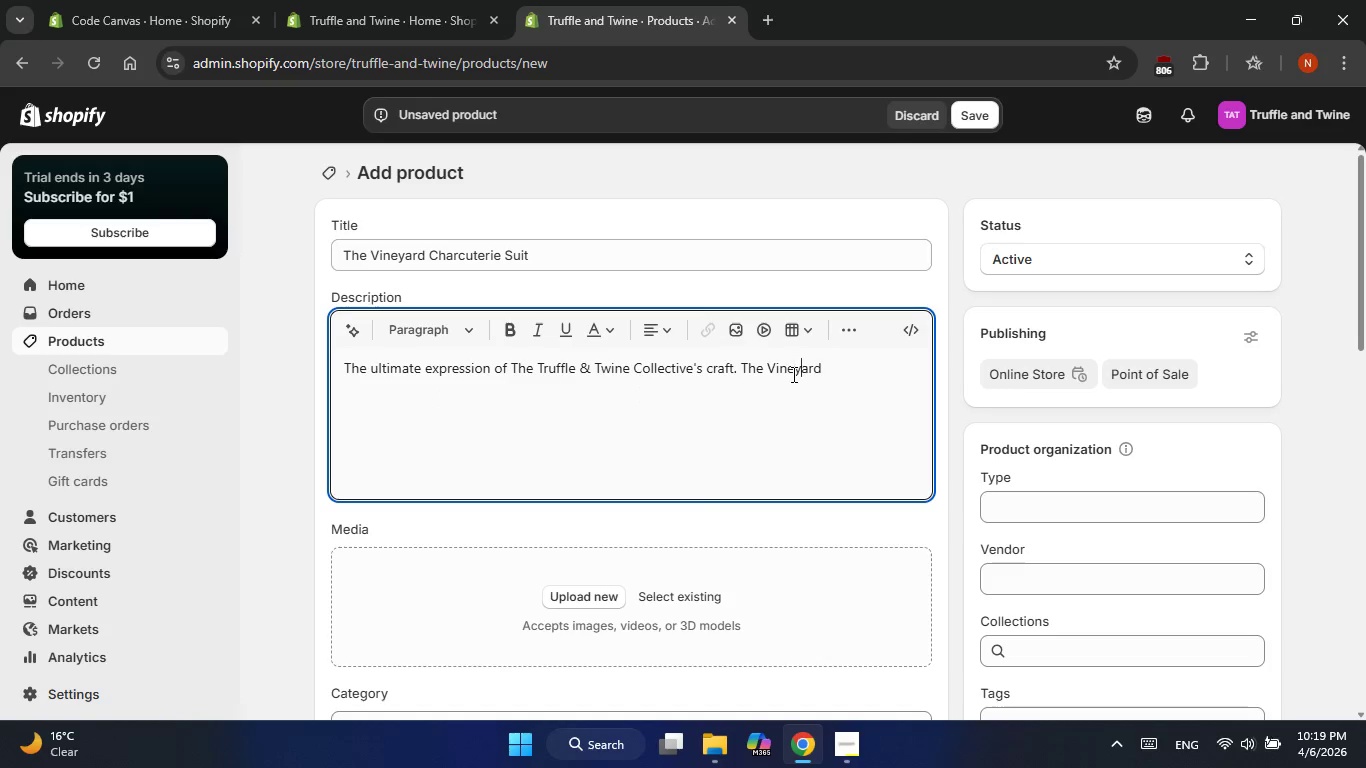 
key(ArrowRight)
 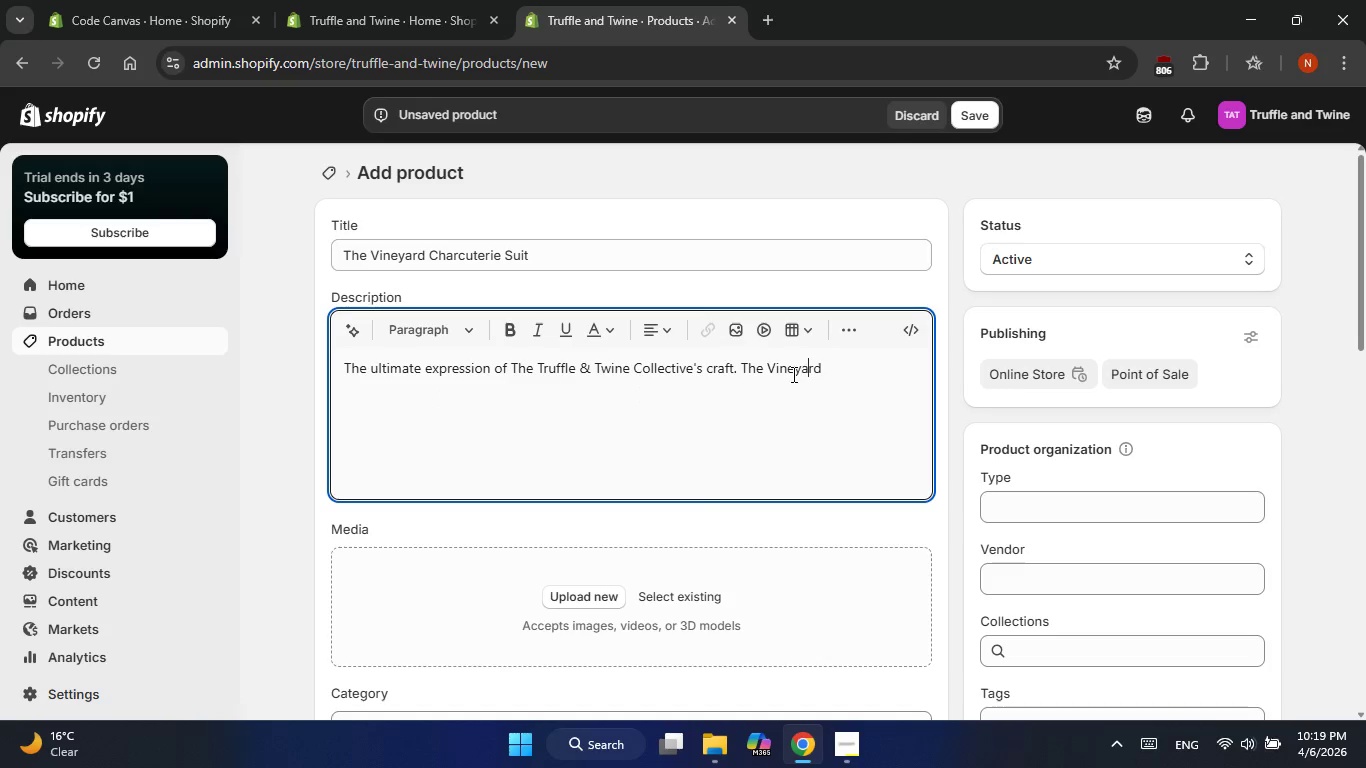 
key(ArrowRight)
 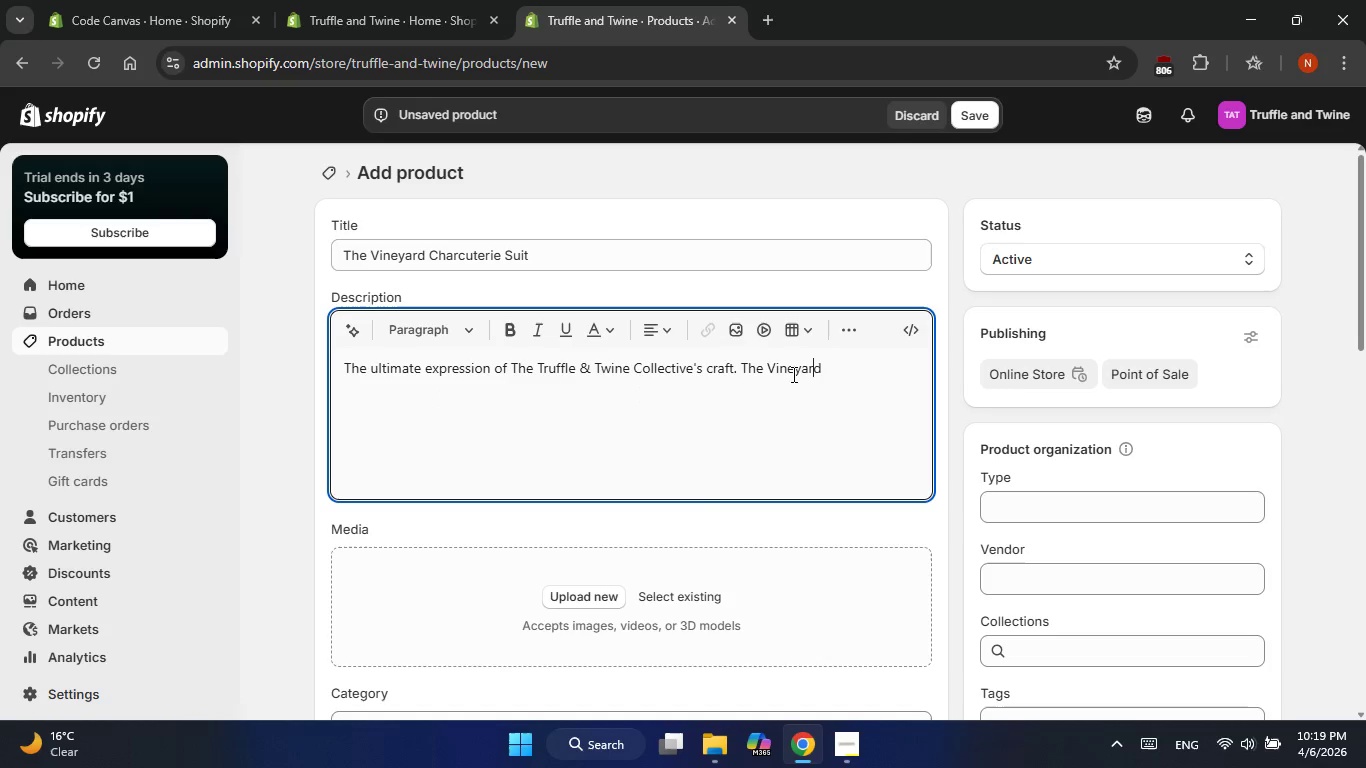 
key(ArrowRight)
 